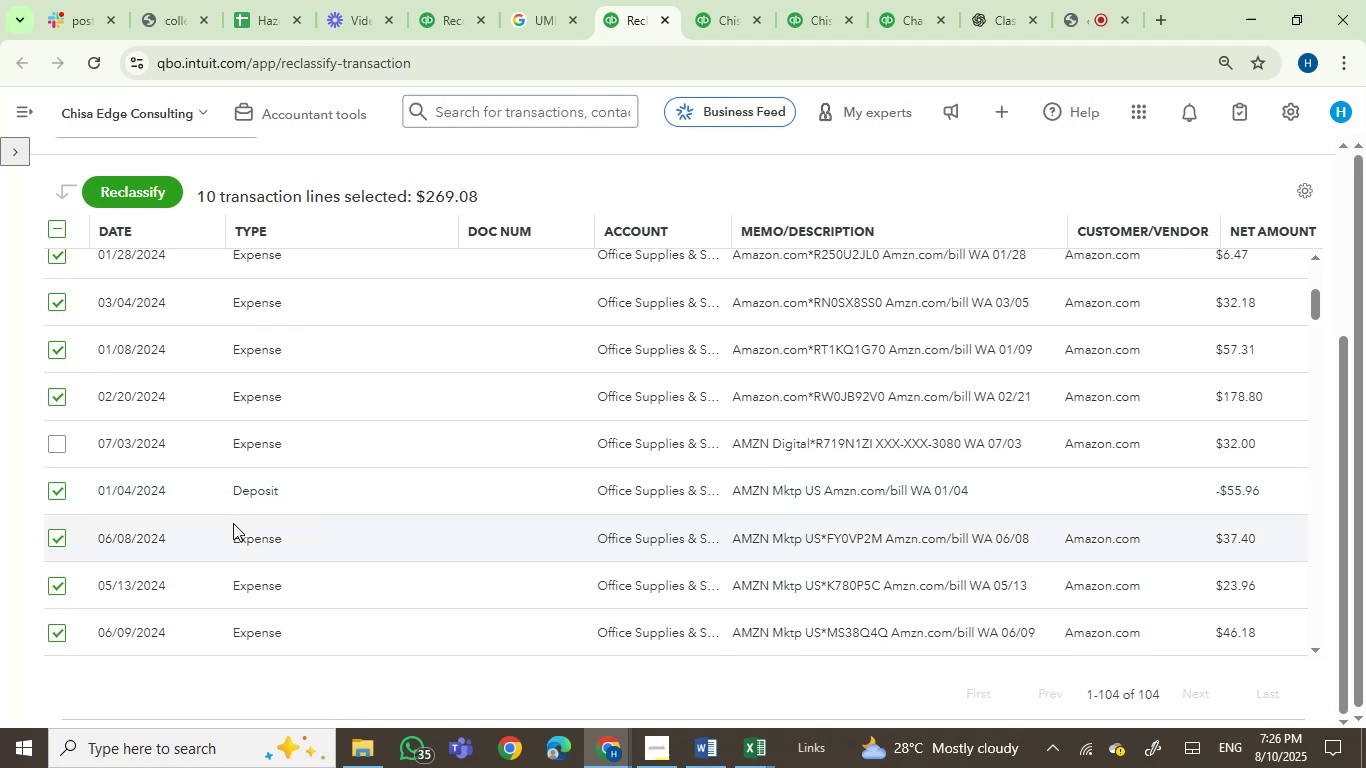 
scroll: coordinate [233, 523], scroll_direction: down, amount: 2.0
 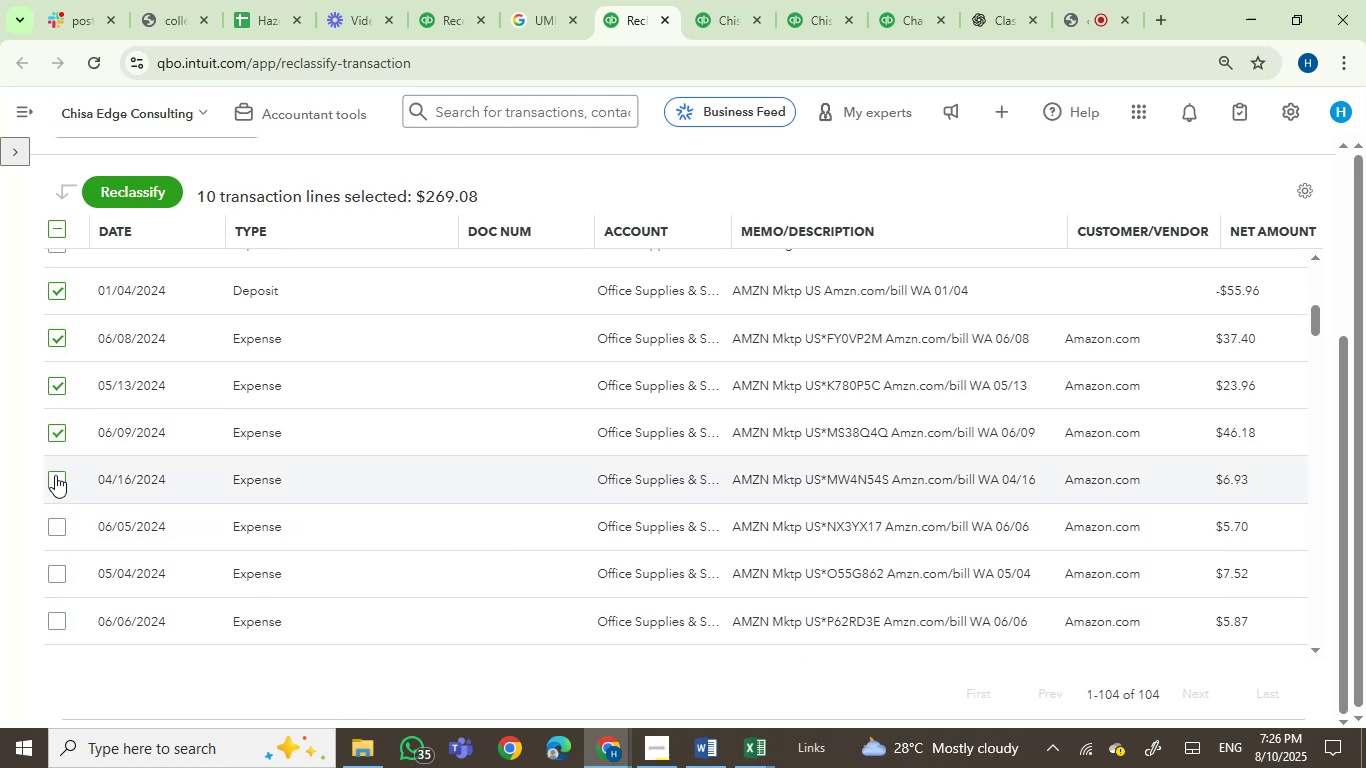 
left_click([61, 526])
 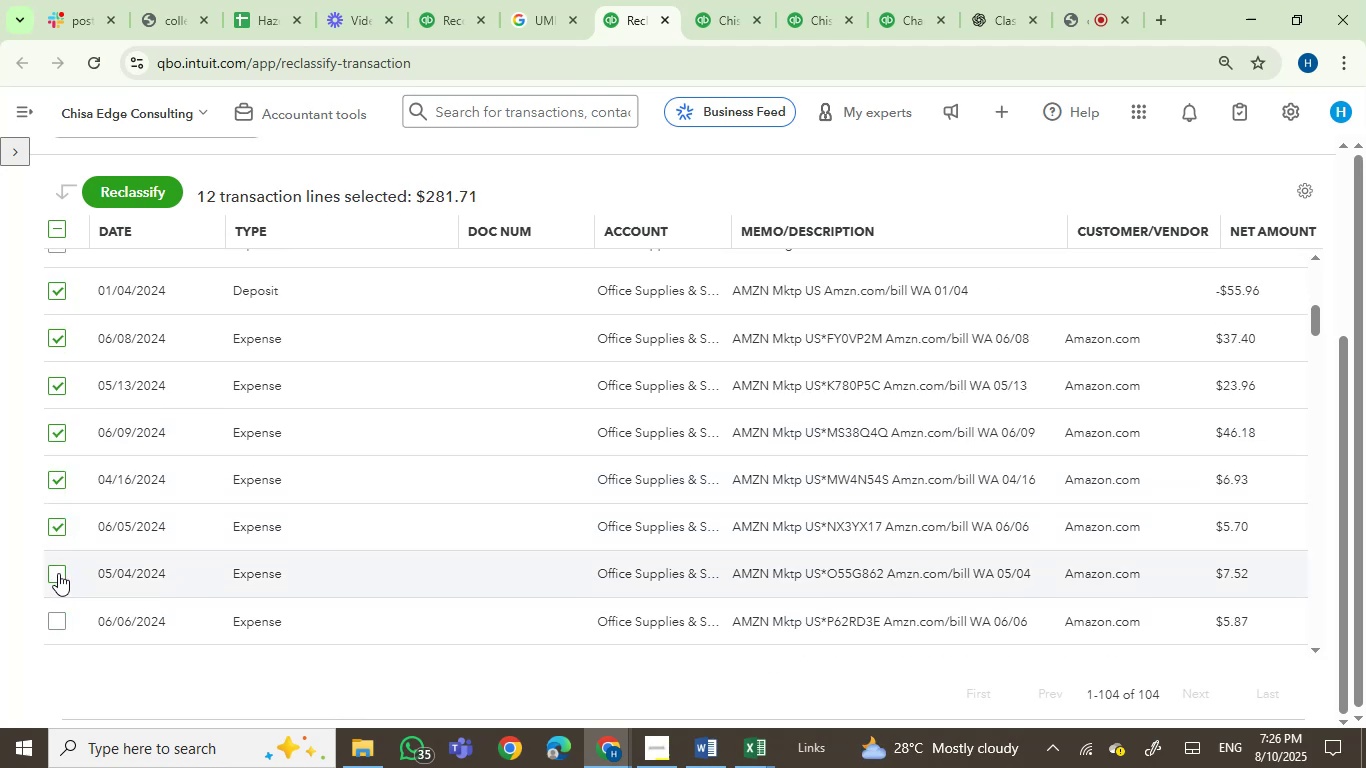 
left_click([61, 575])
 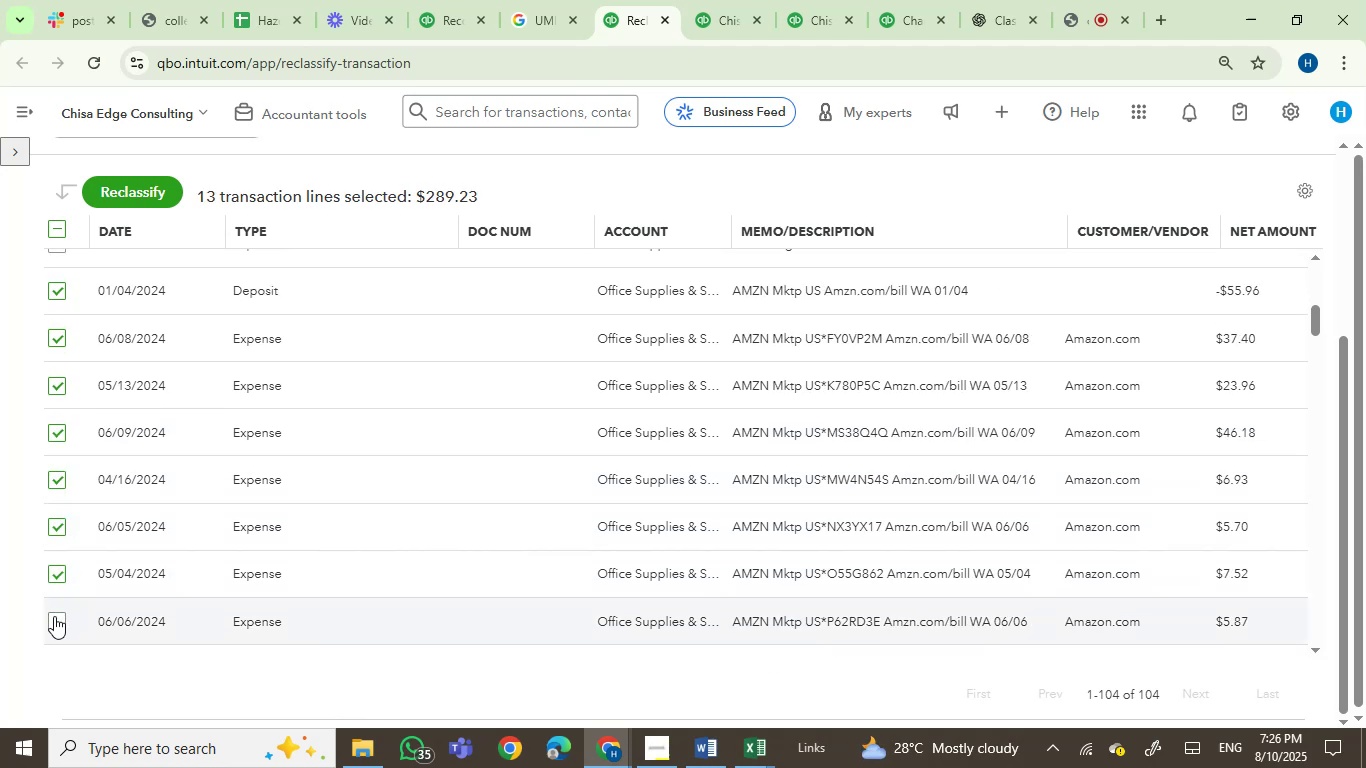 
left_click([54, 620])
 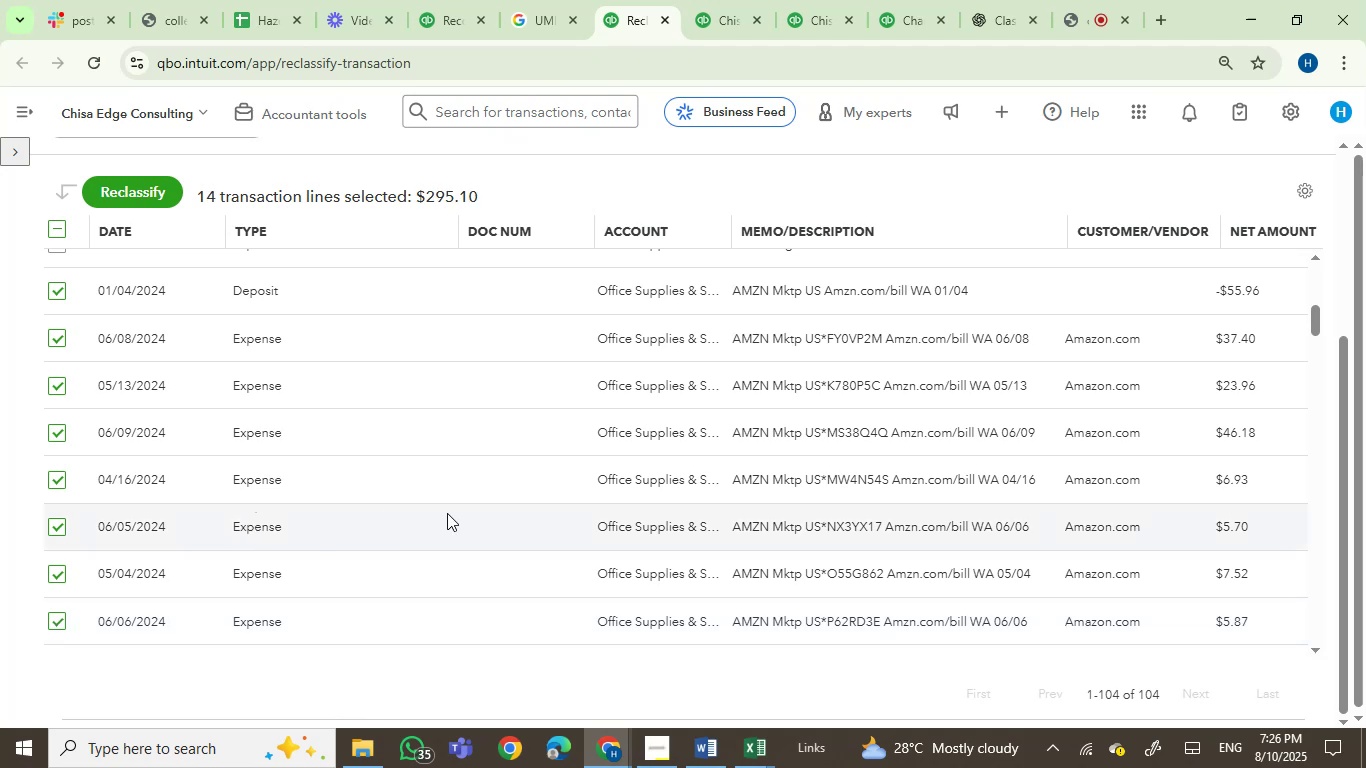 
scroll: coordinate [492, 514], scroll_direction: down, amount: 4.0
 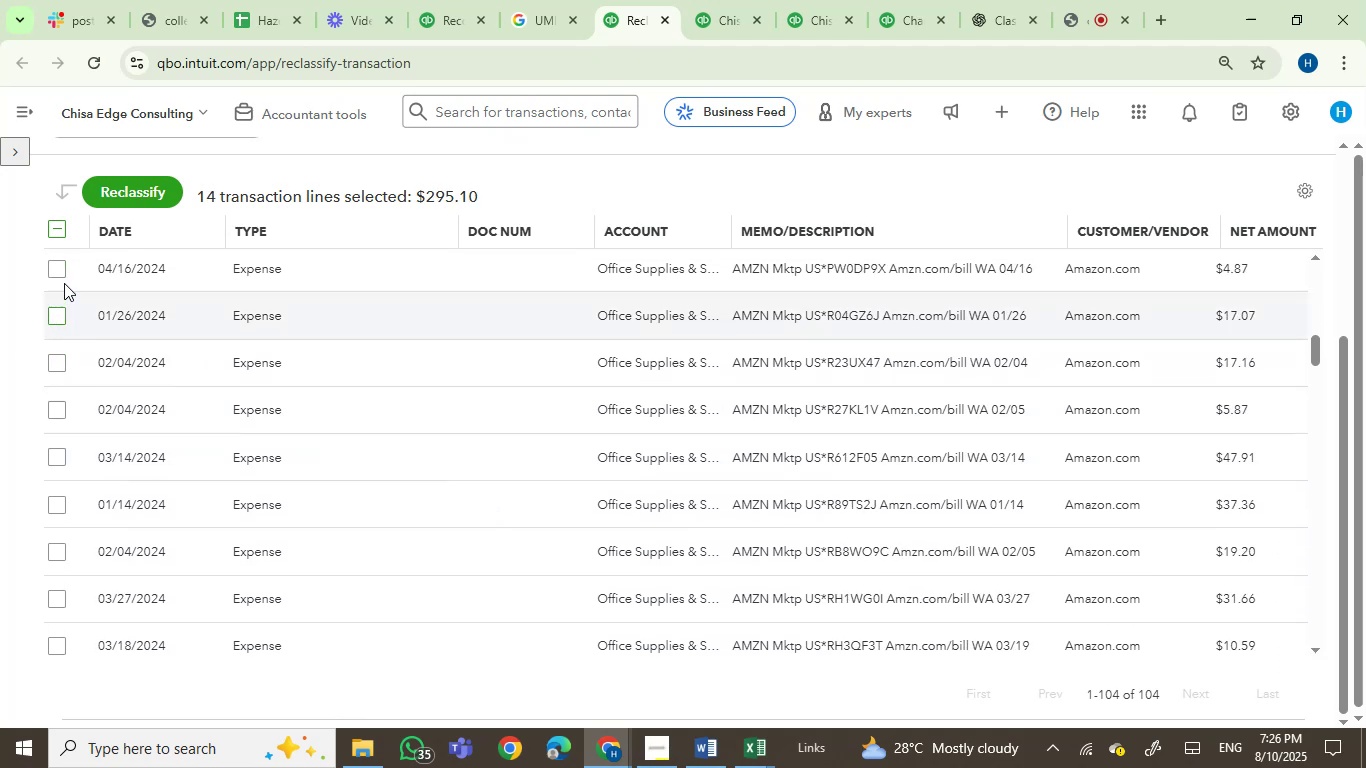 
left_click([57, 275])
 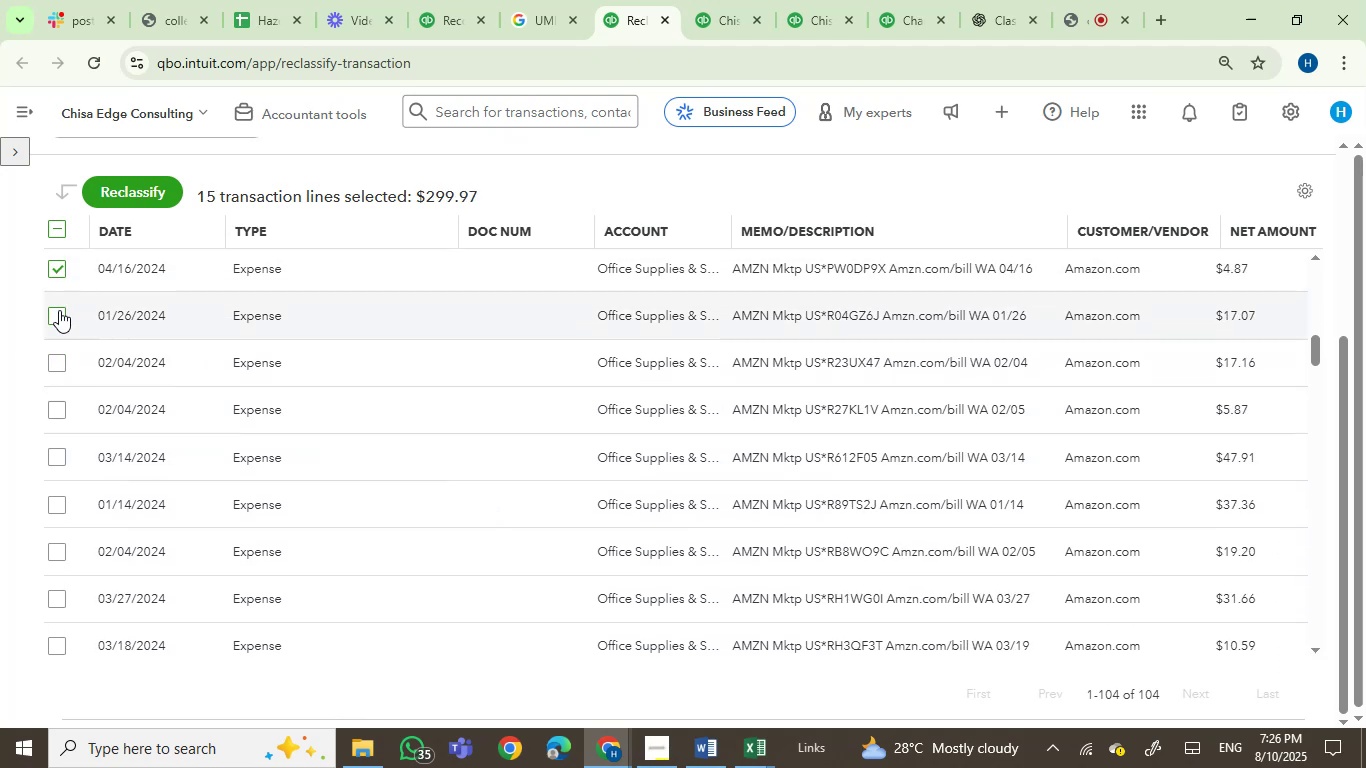 
left_click([59, 310])
 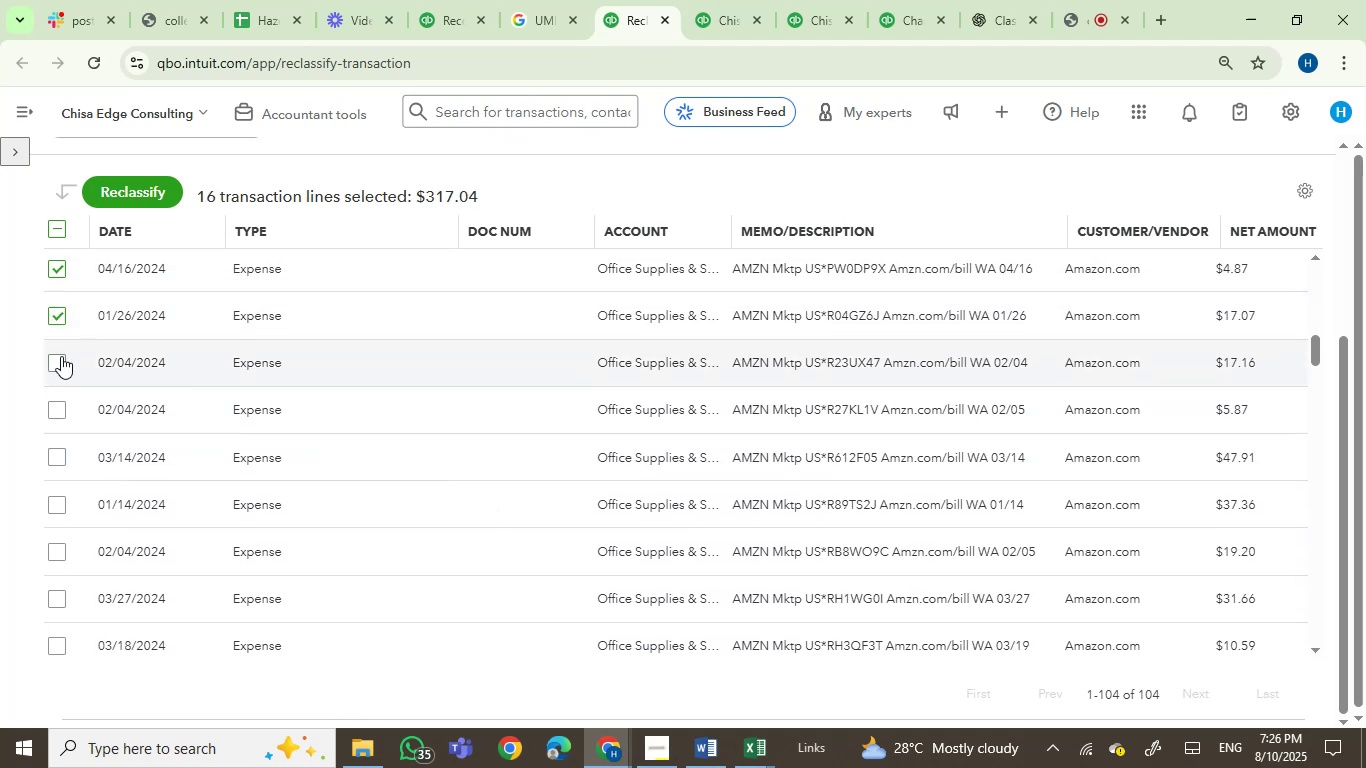 
left_click([61, 356])
 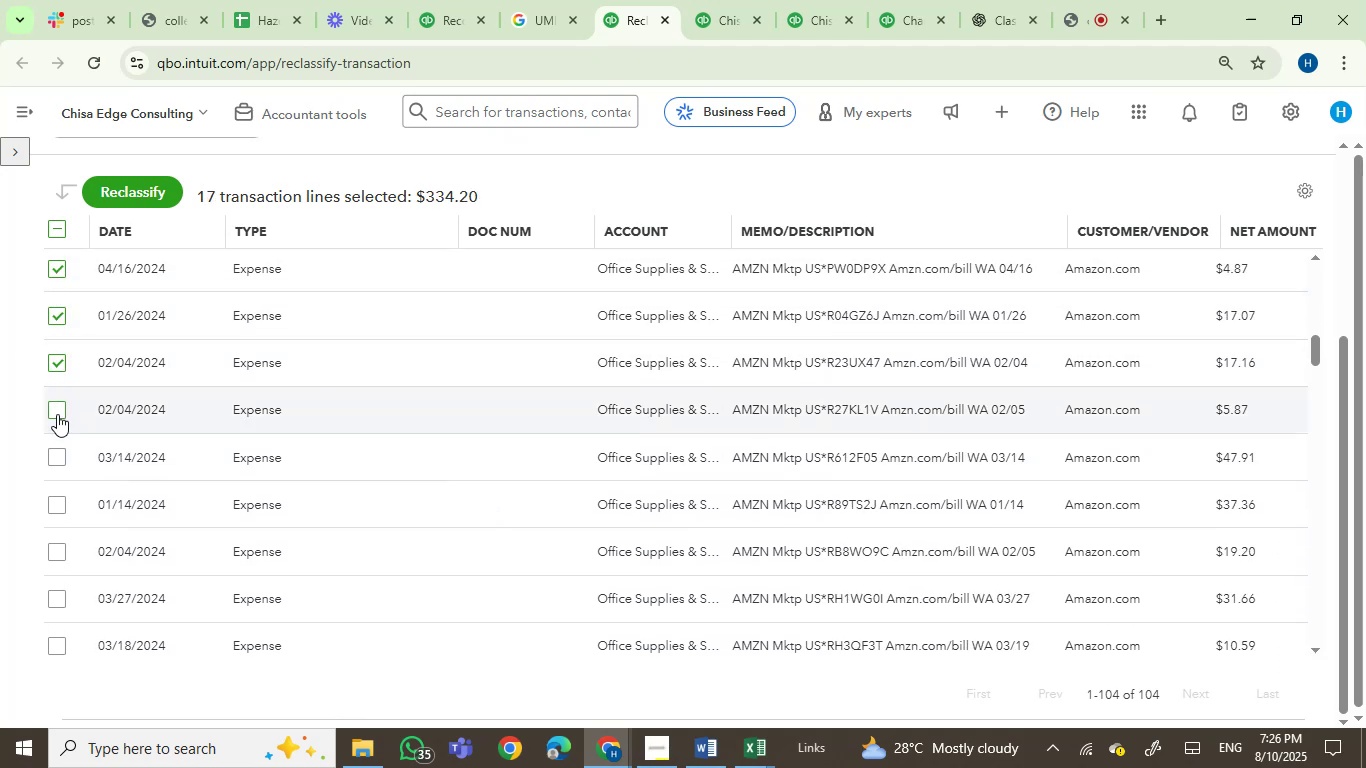 
left_click([57, 414])
 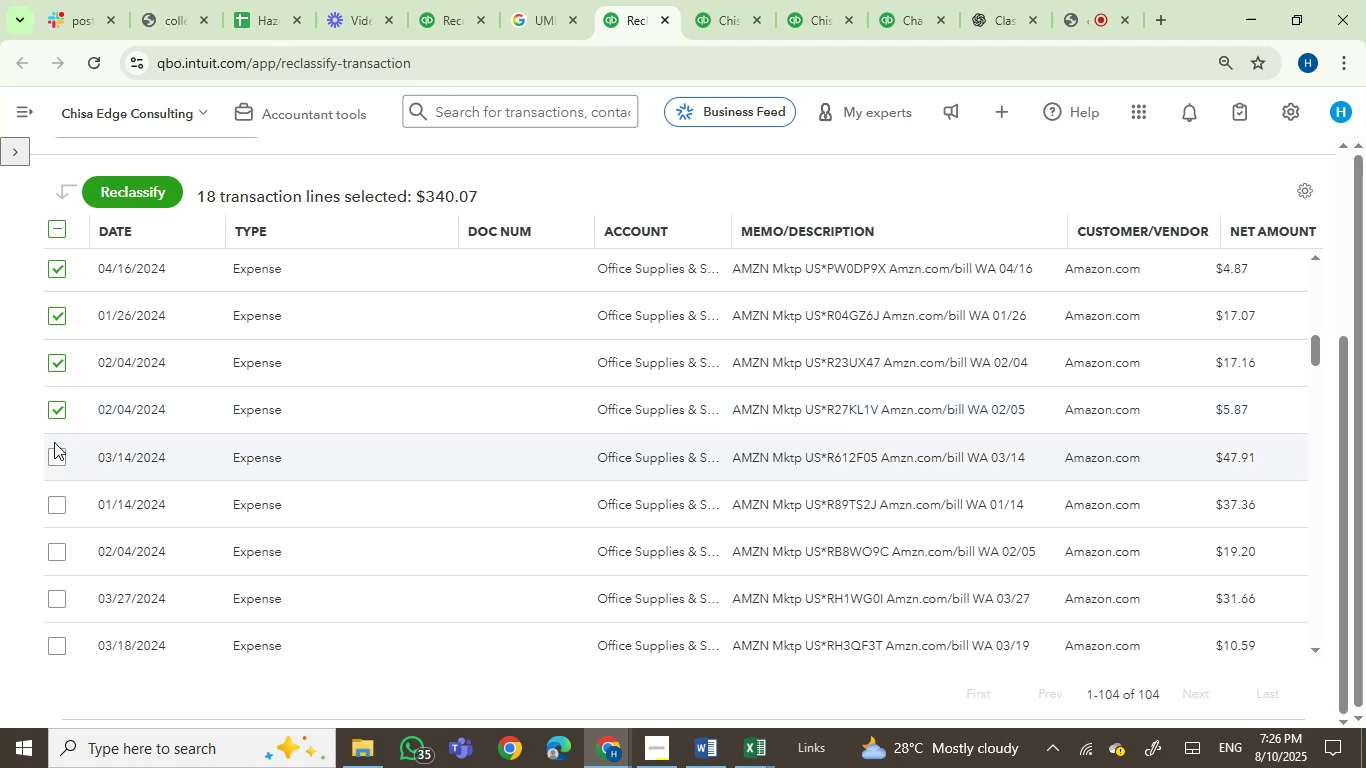 
left_click([55, 459])
 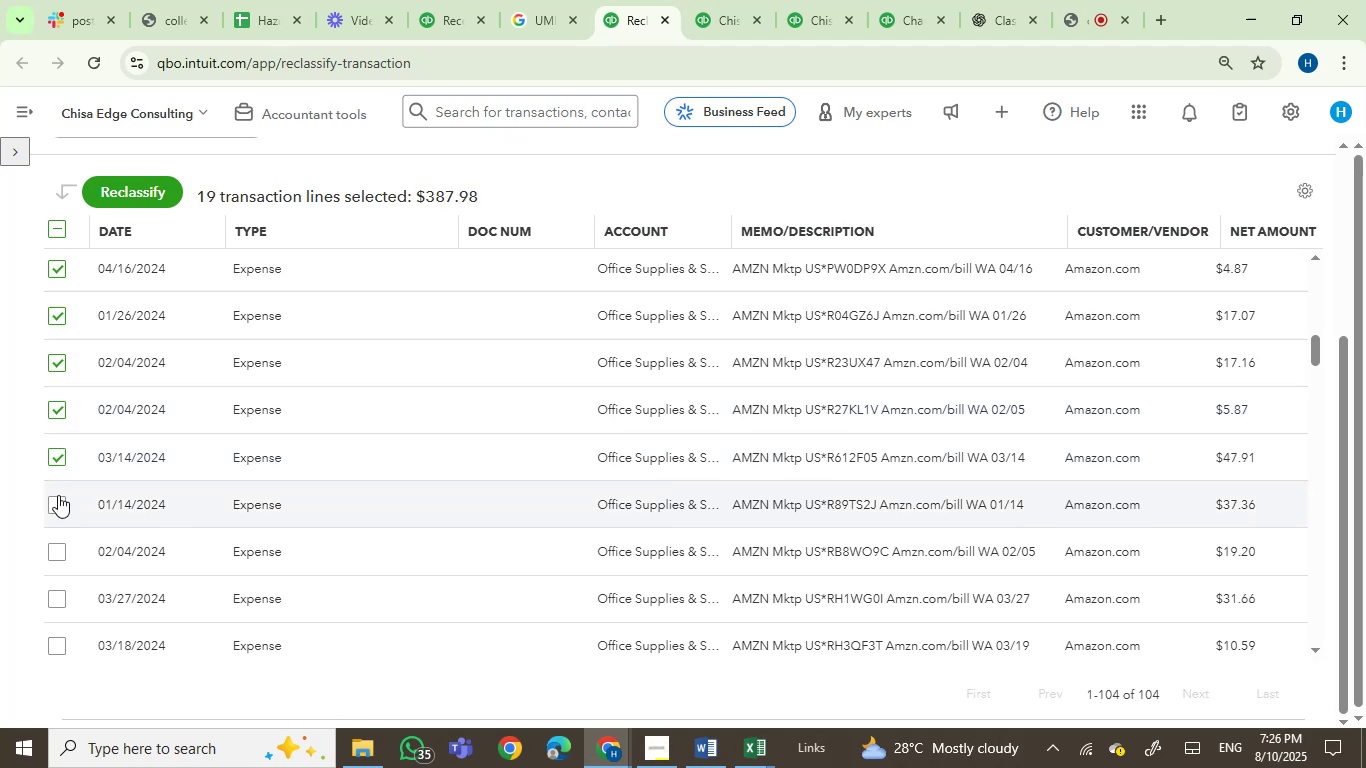 
left_click([59, 500])
 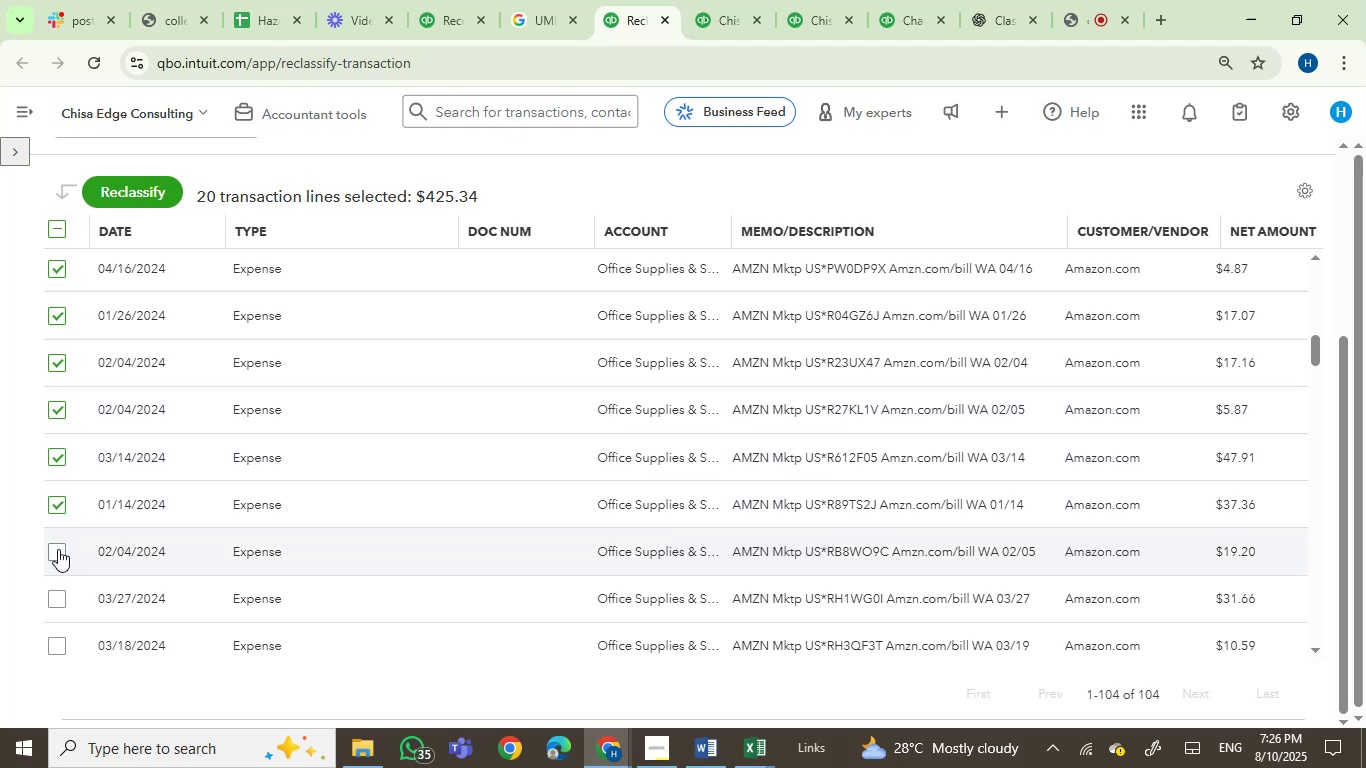 
left_click([57, 554])
 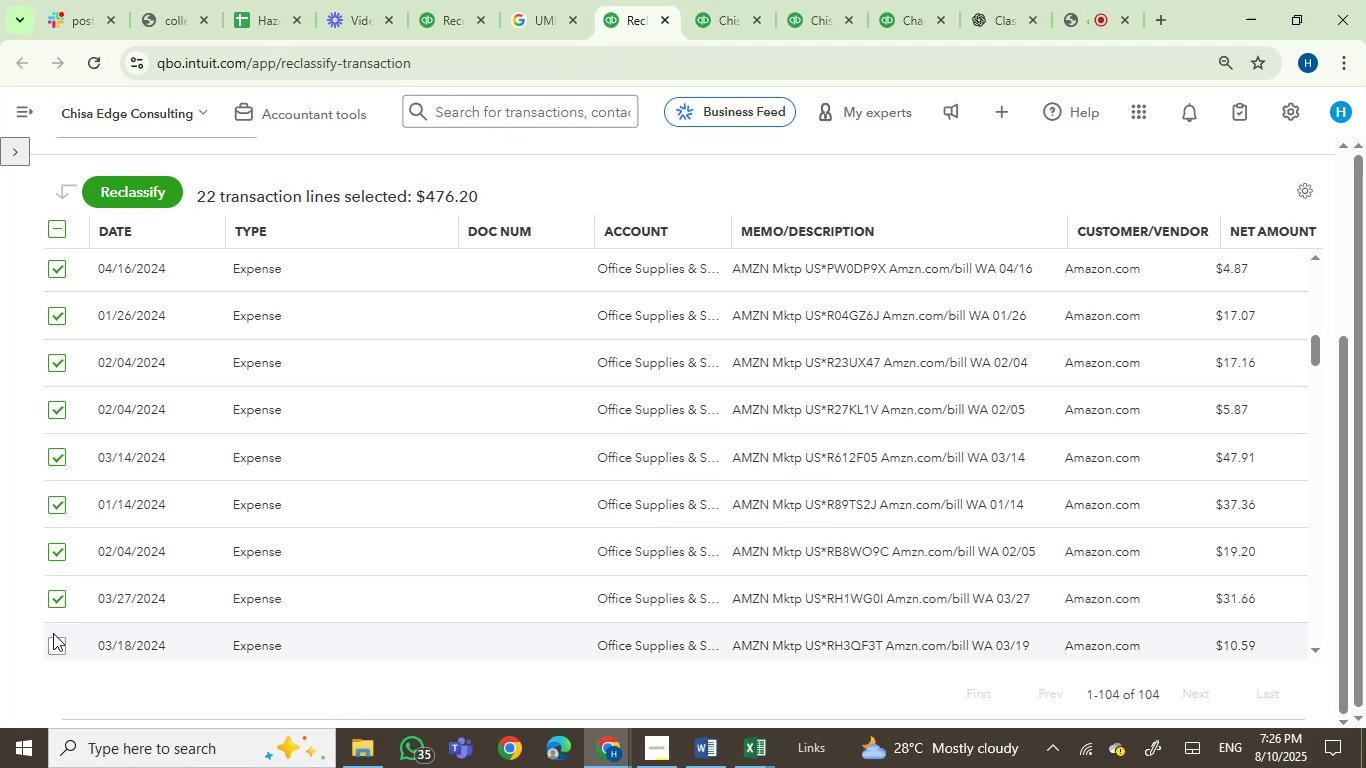 
left_click([53, 644])
 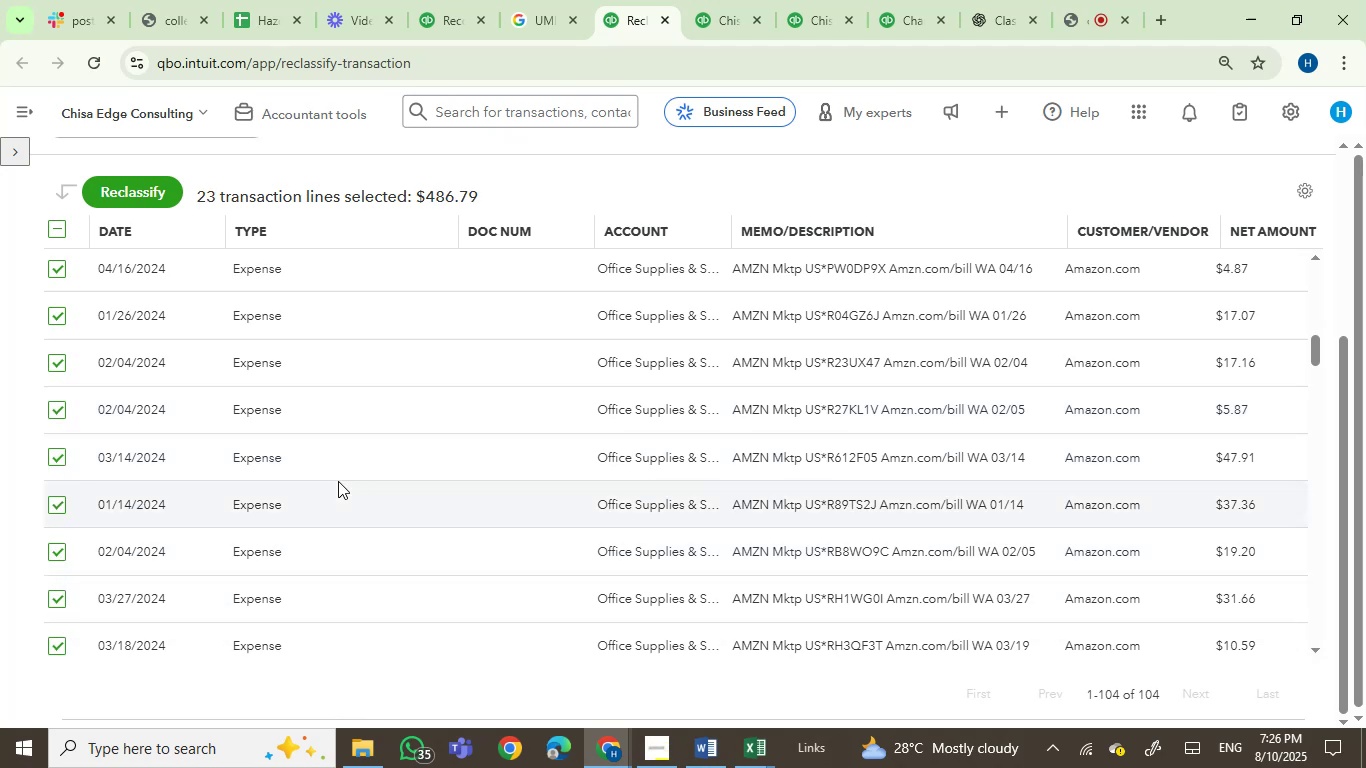 
scroll: coordinate [338, 481], scroll_direction: down, amount: 2.0
 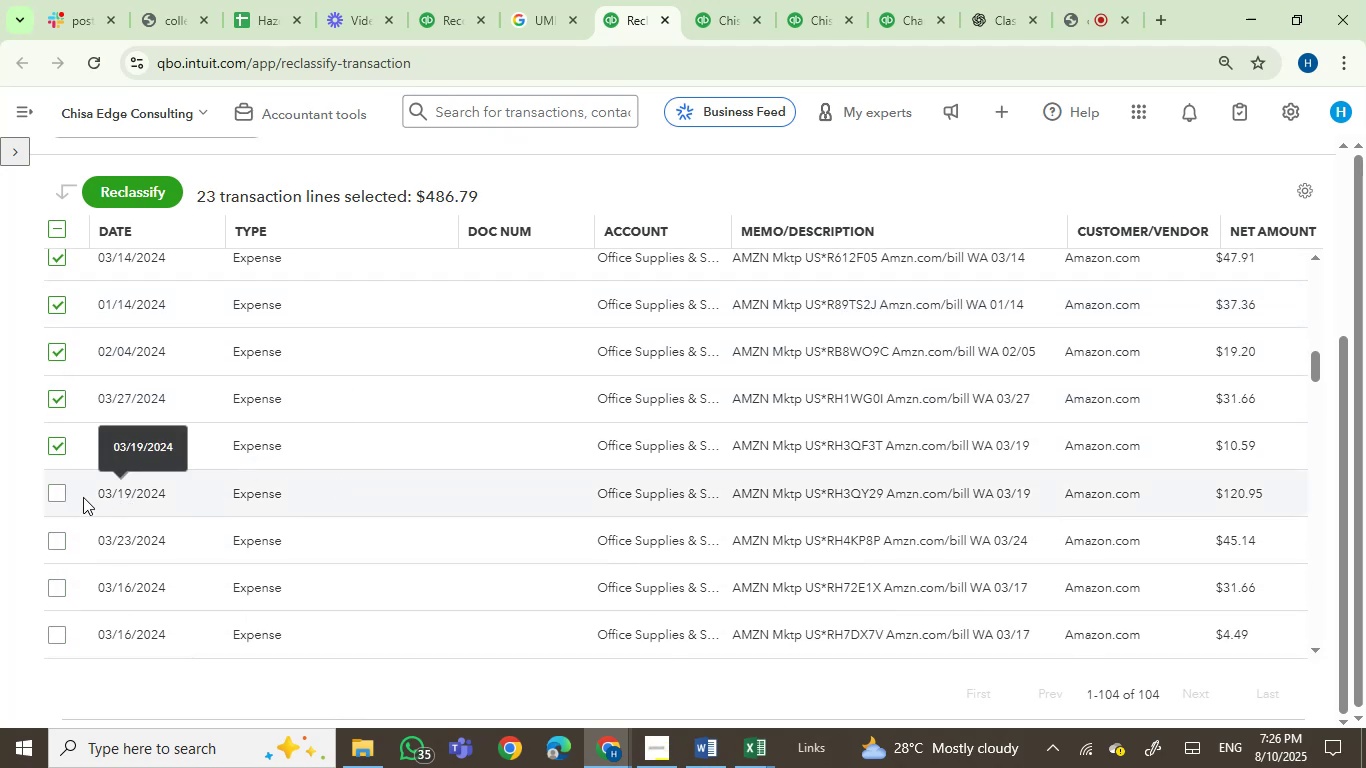 
left_click([58, 485])
 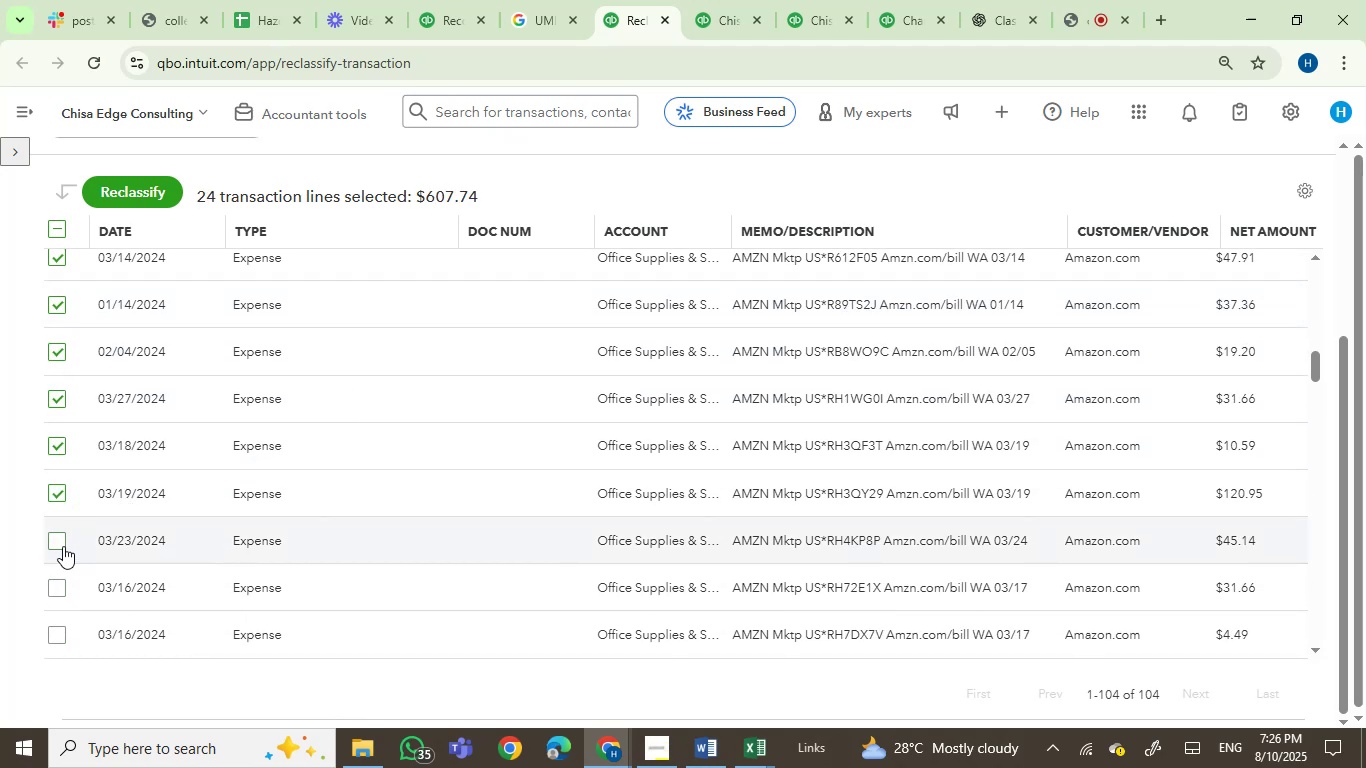 
left_click([63, 541])
 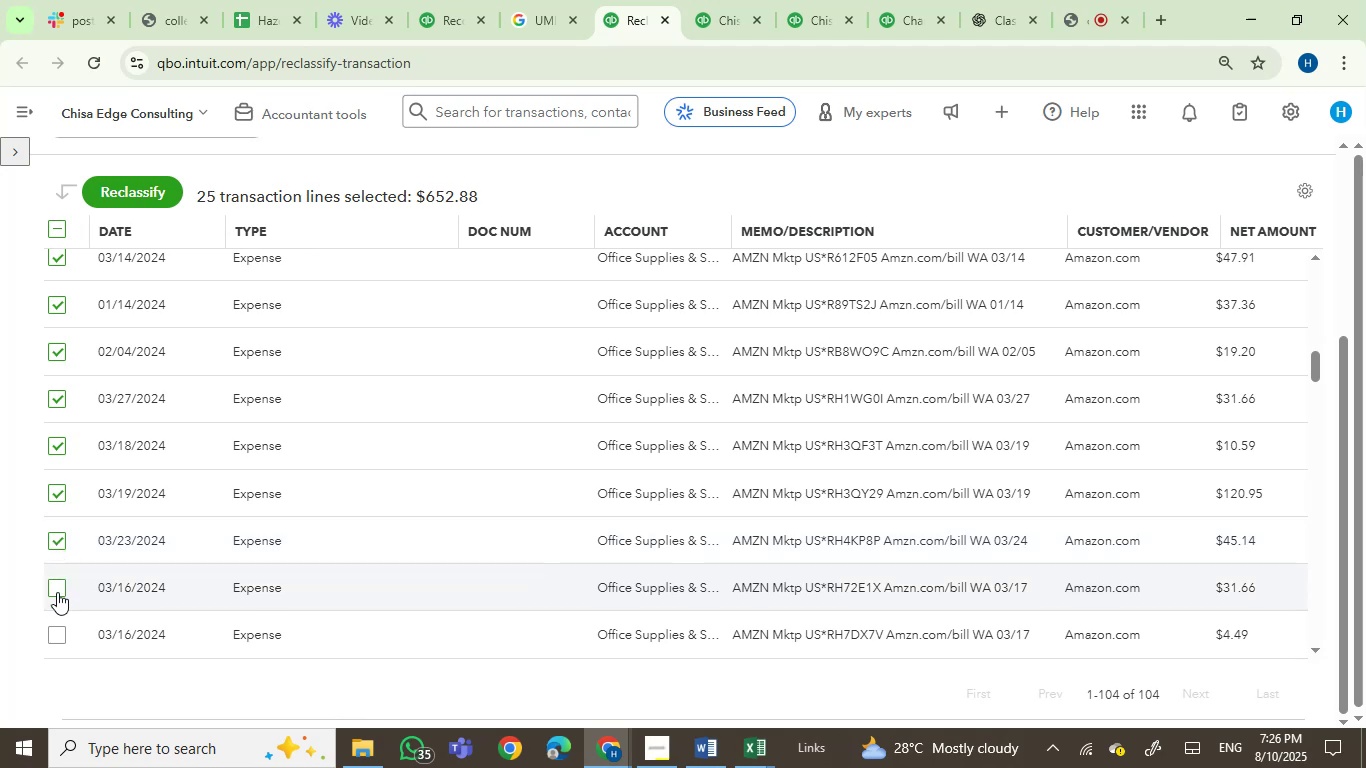 
left_click([57, 587])
 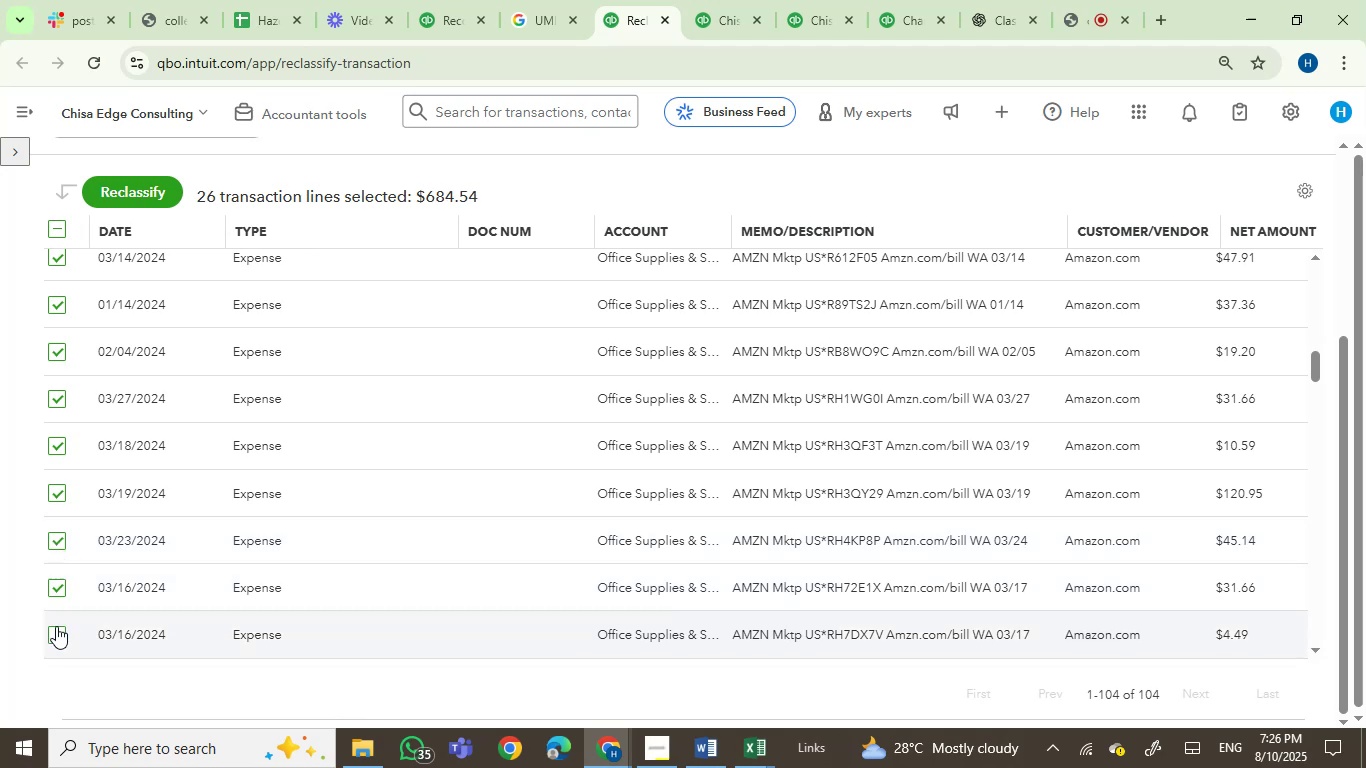 
double_click([56, 626])
 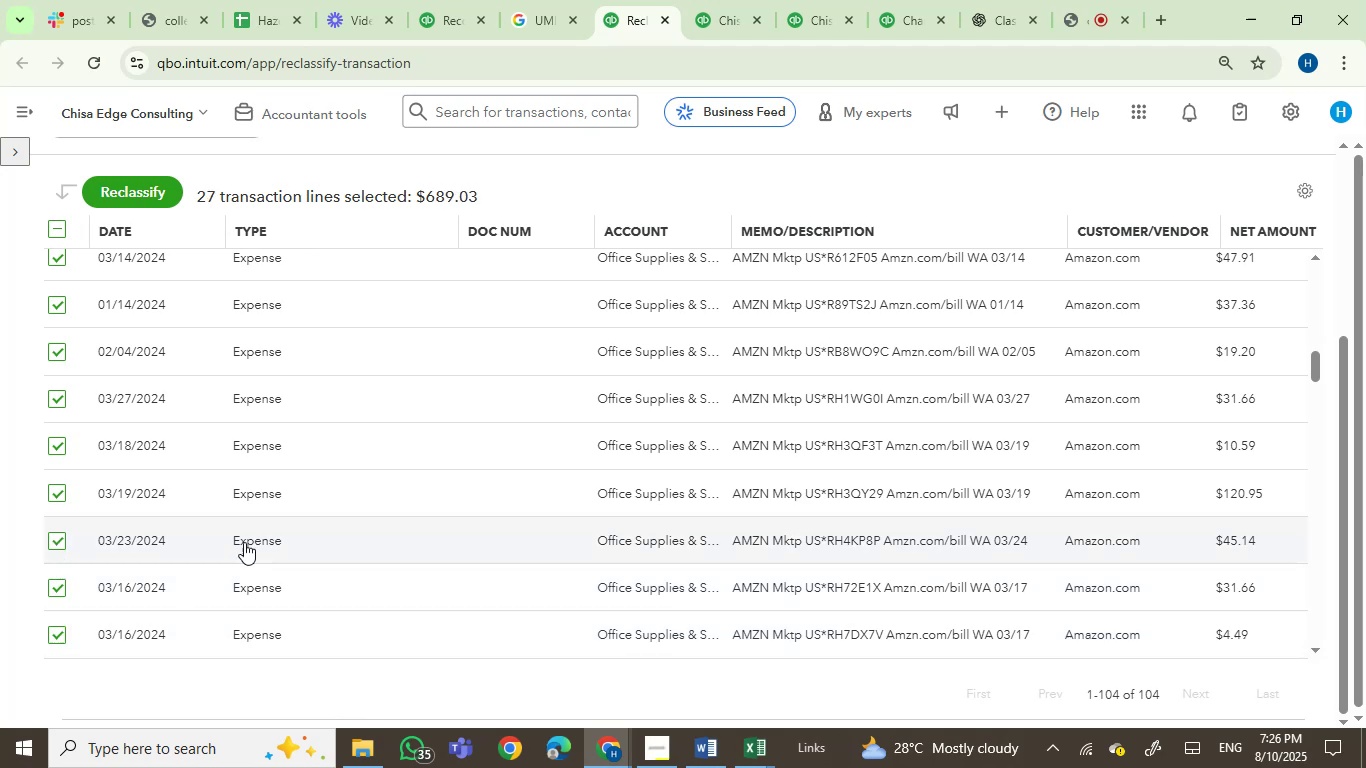 
scroll: coordinate [246, 540], scroll_direction: down, amount: 2.0
 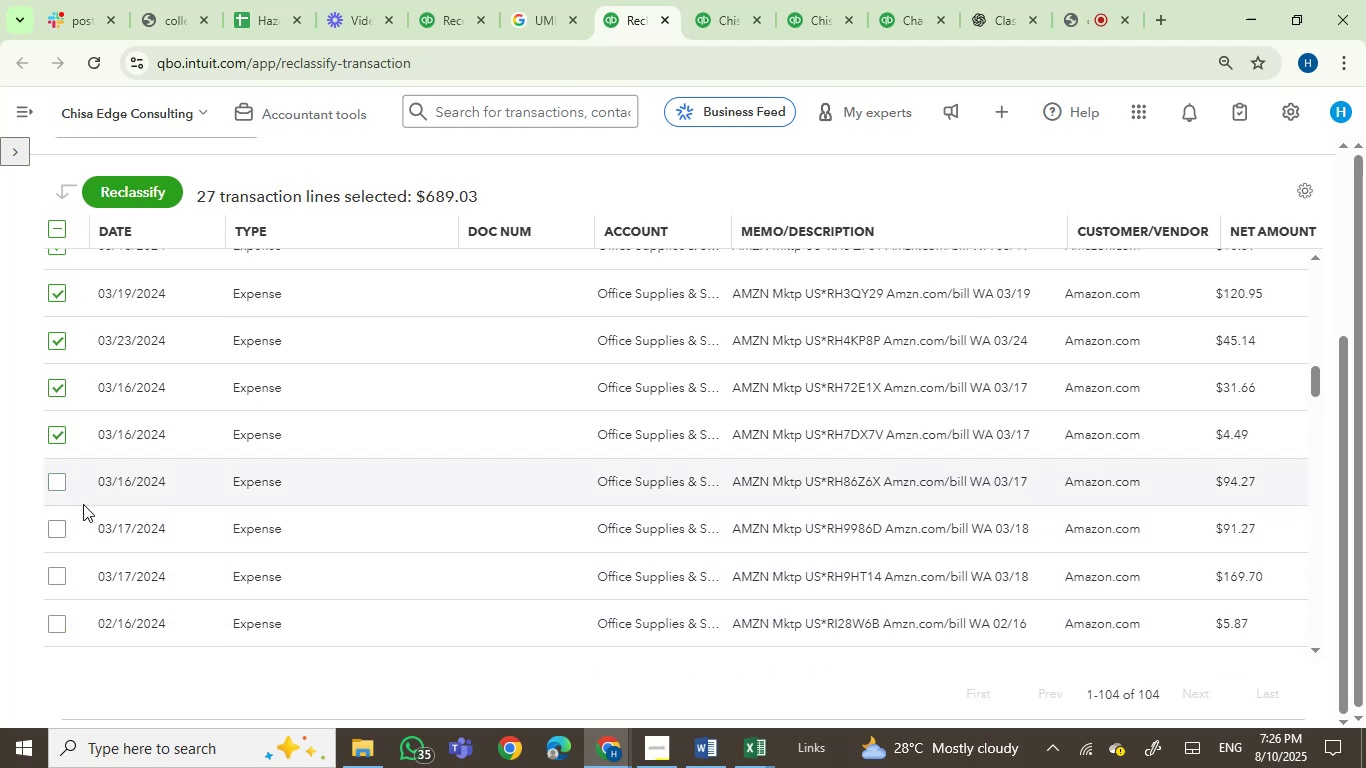 
left_click([61, 486])
 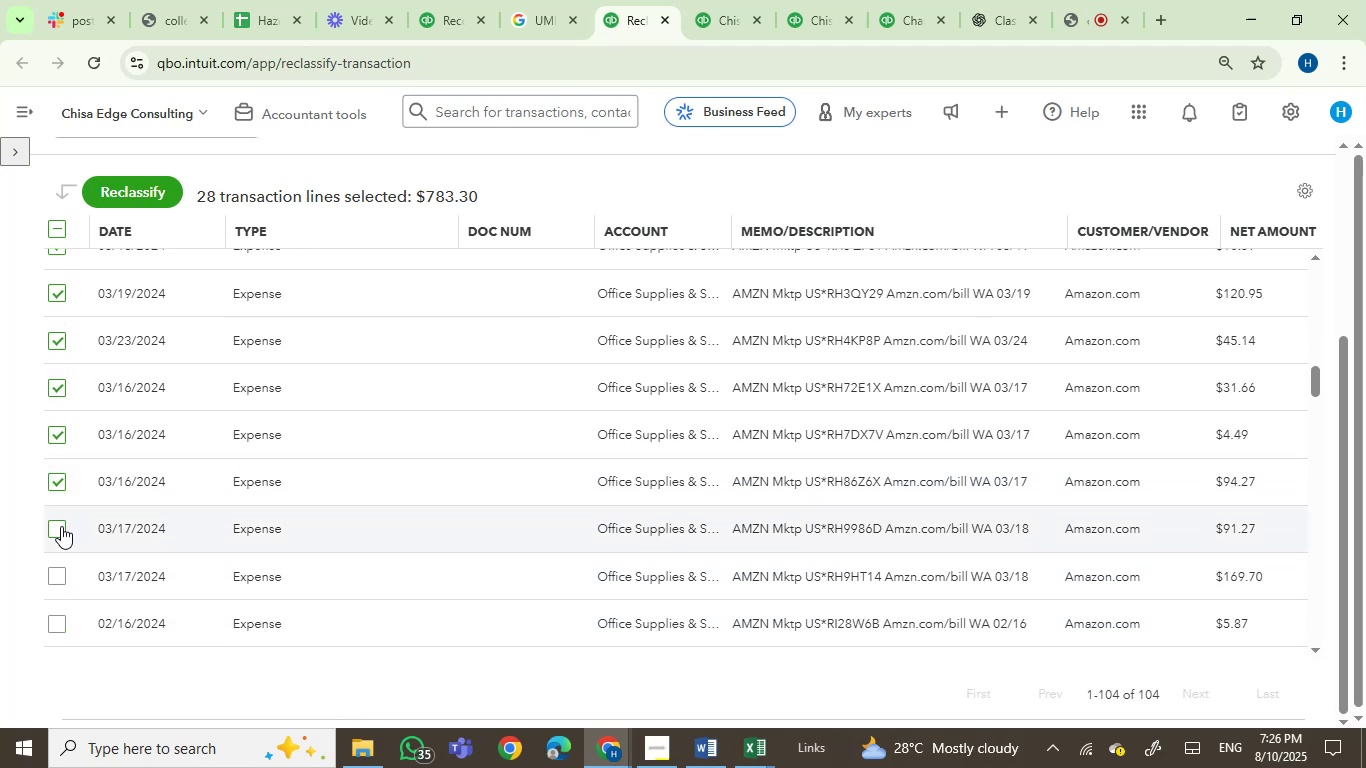 
left_click([56, 532])
 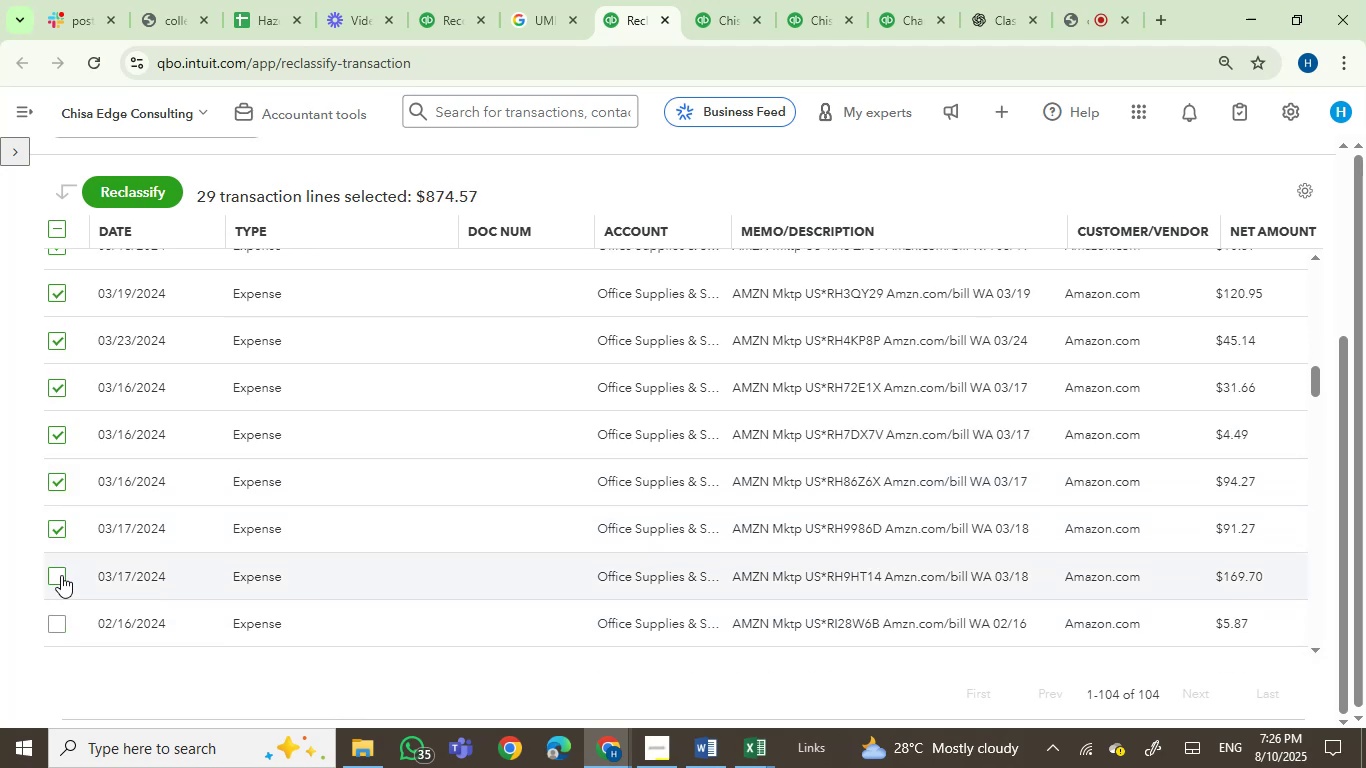 
left_click([61, 575])
 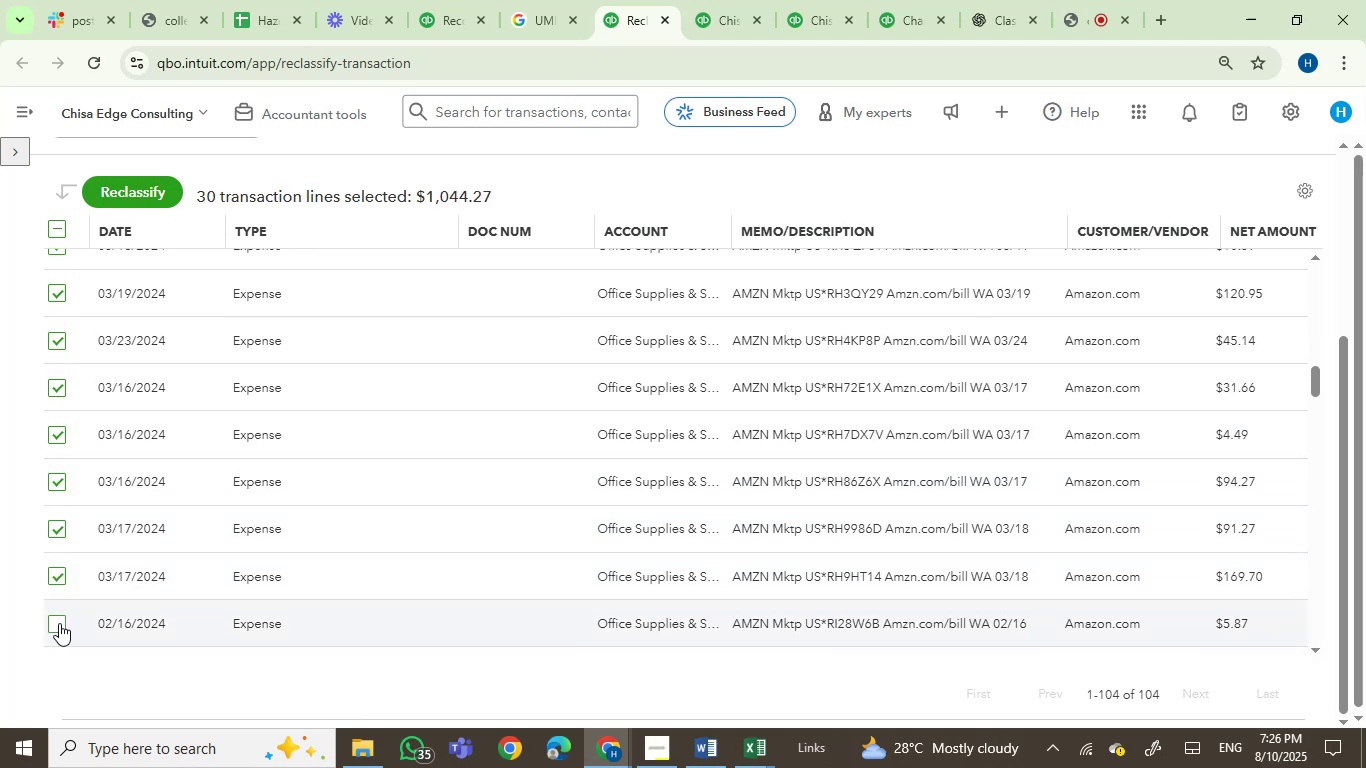 
left_click([58, 624])
 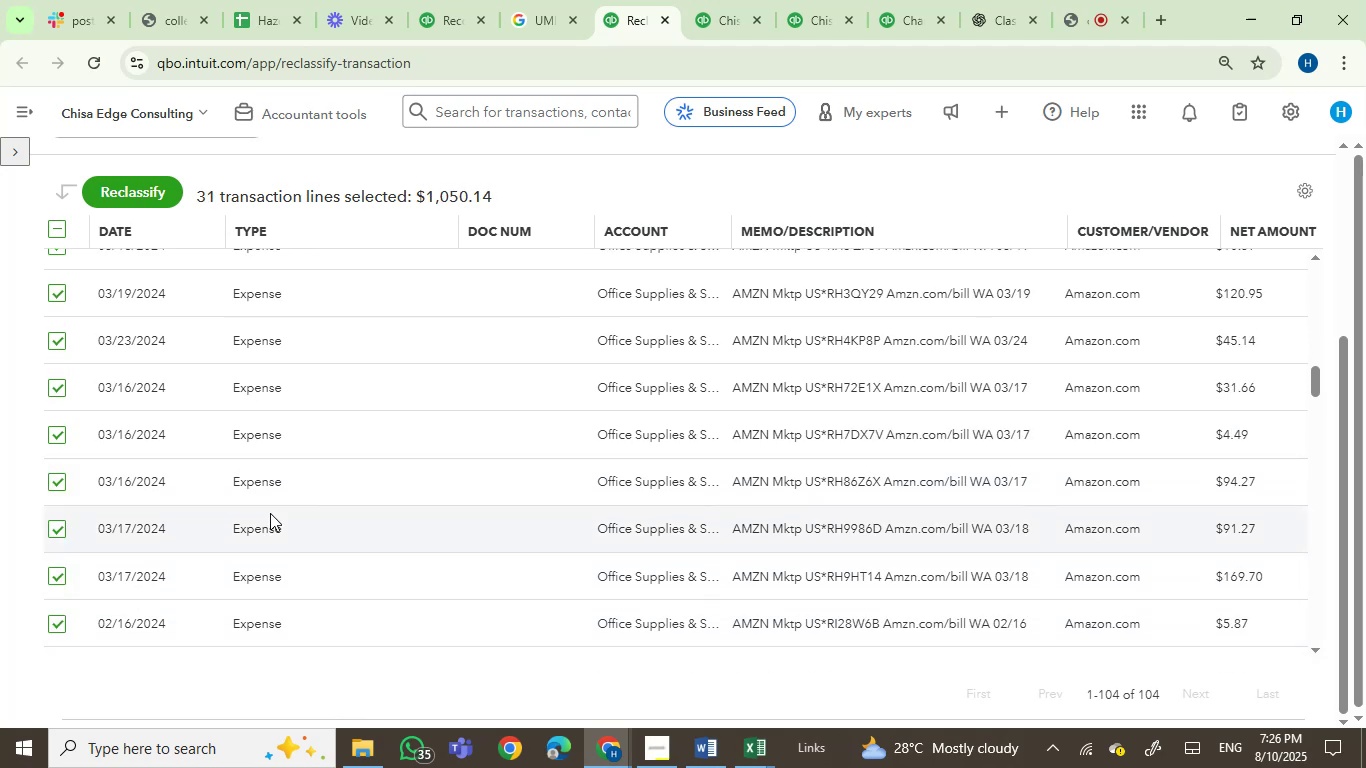 
scroll: coordinate [270, 513], scroll_direction: down, amount: 1.0
 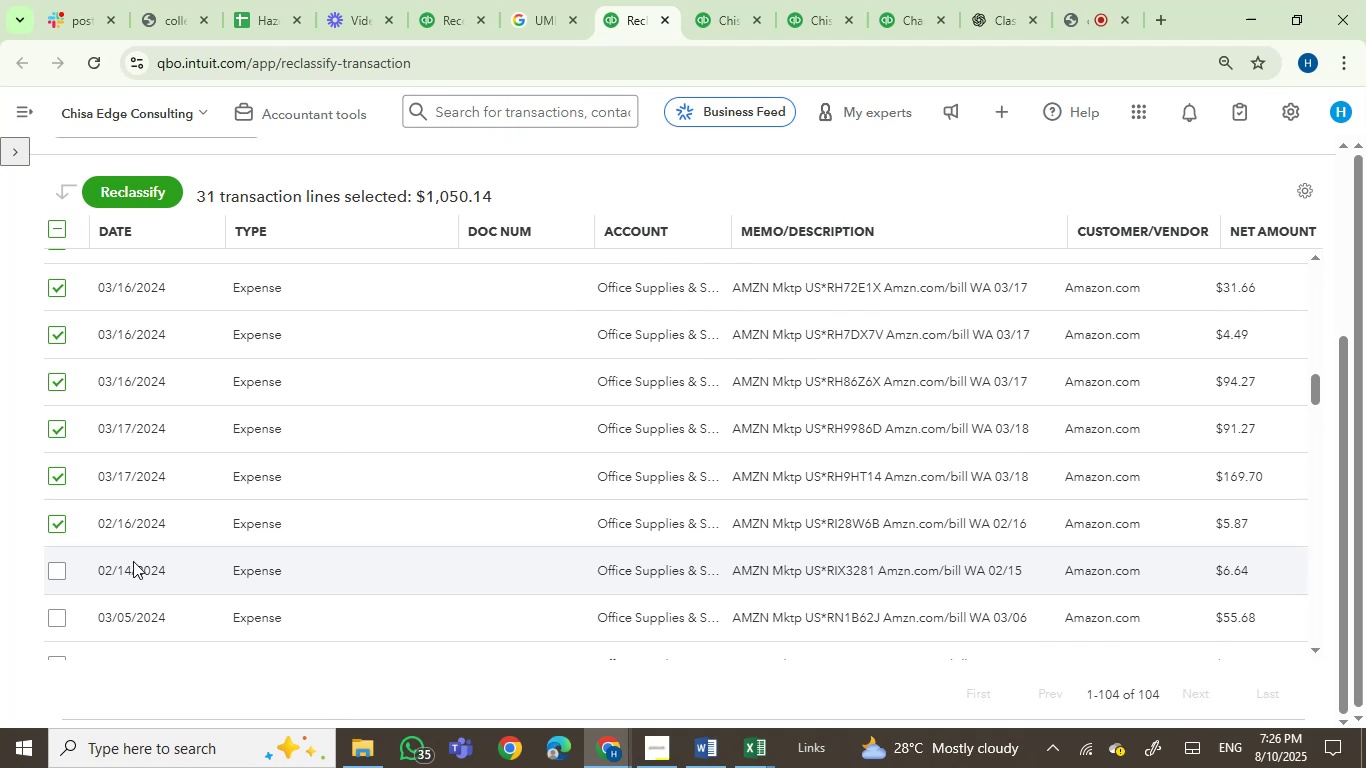 
left_click([69, 573])
 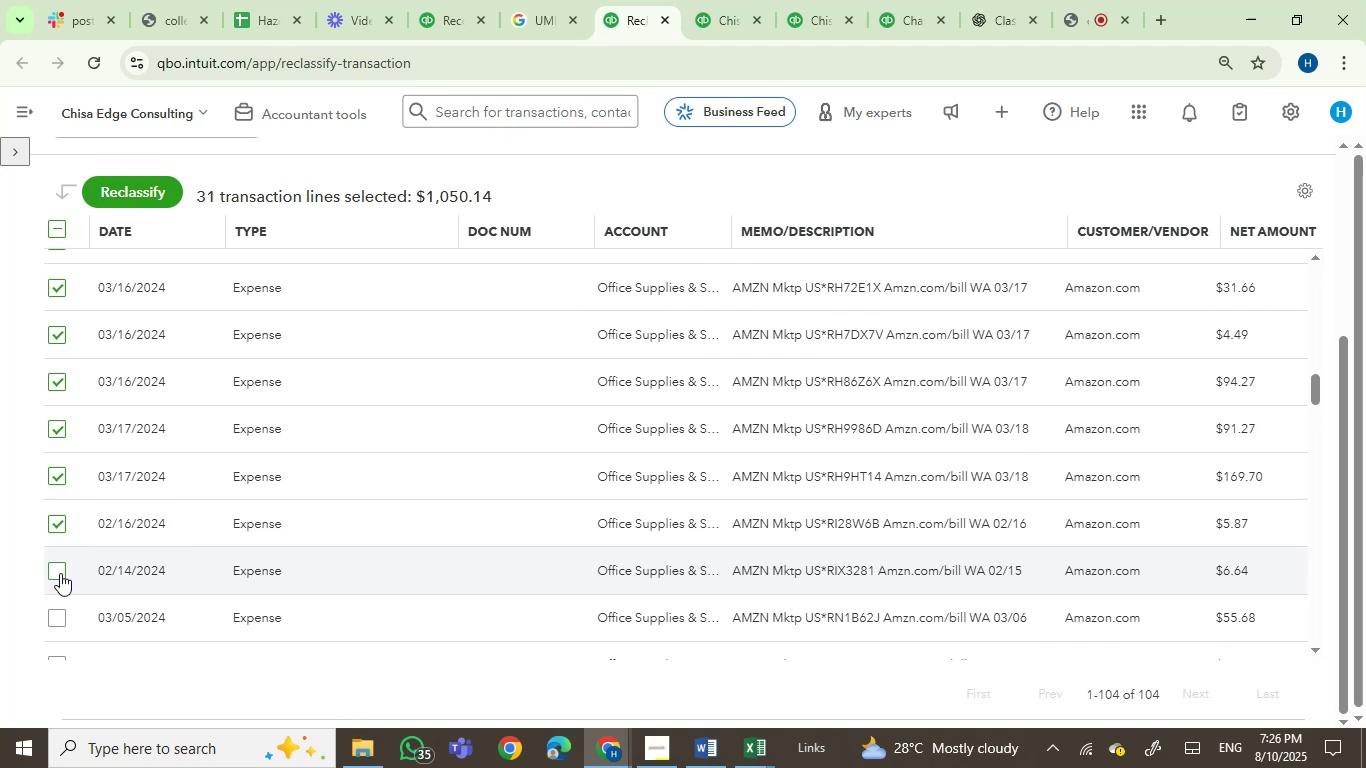 
left_click([59, 573])
 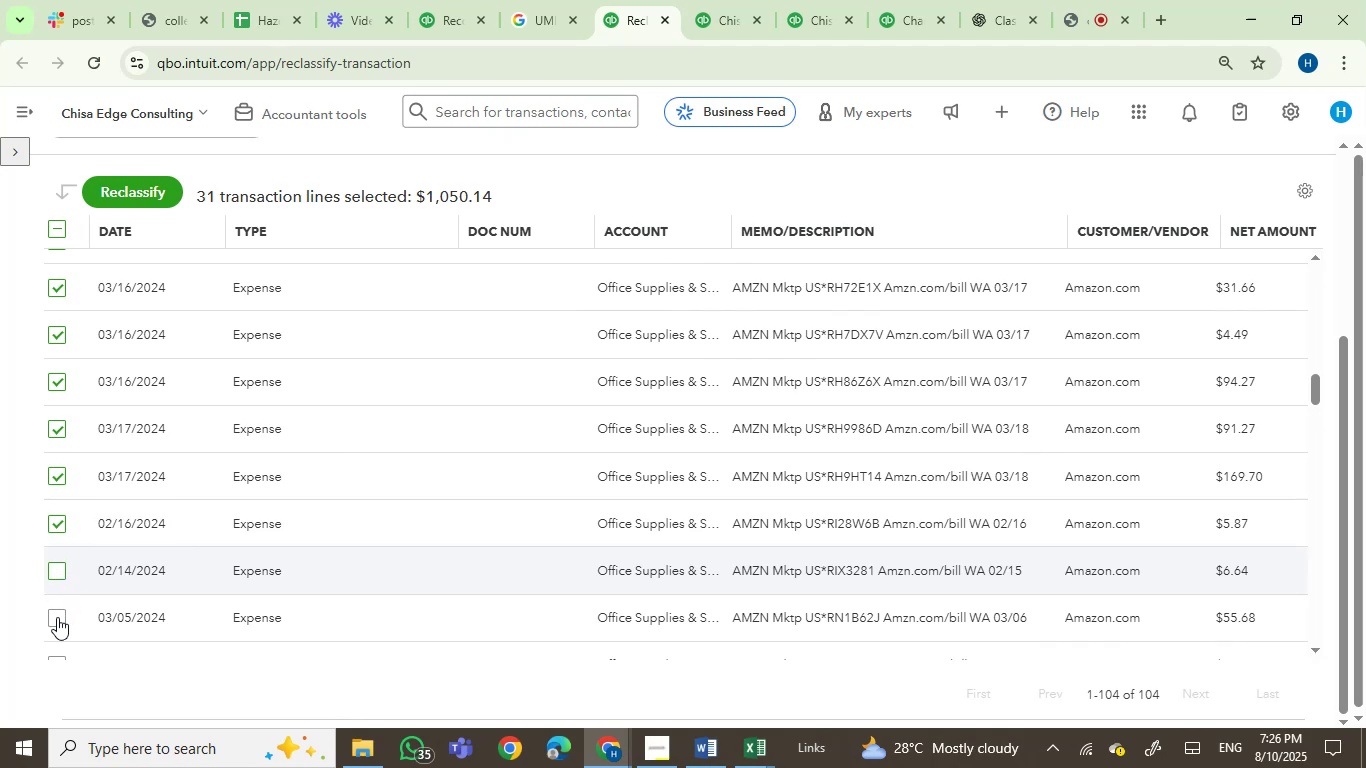 
left_click([57, 617])
 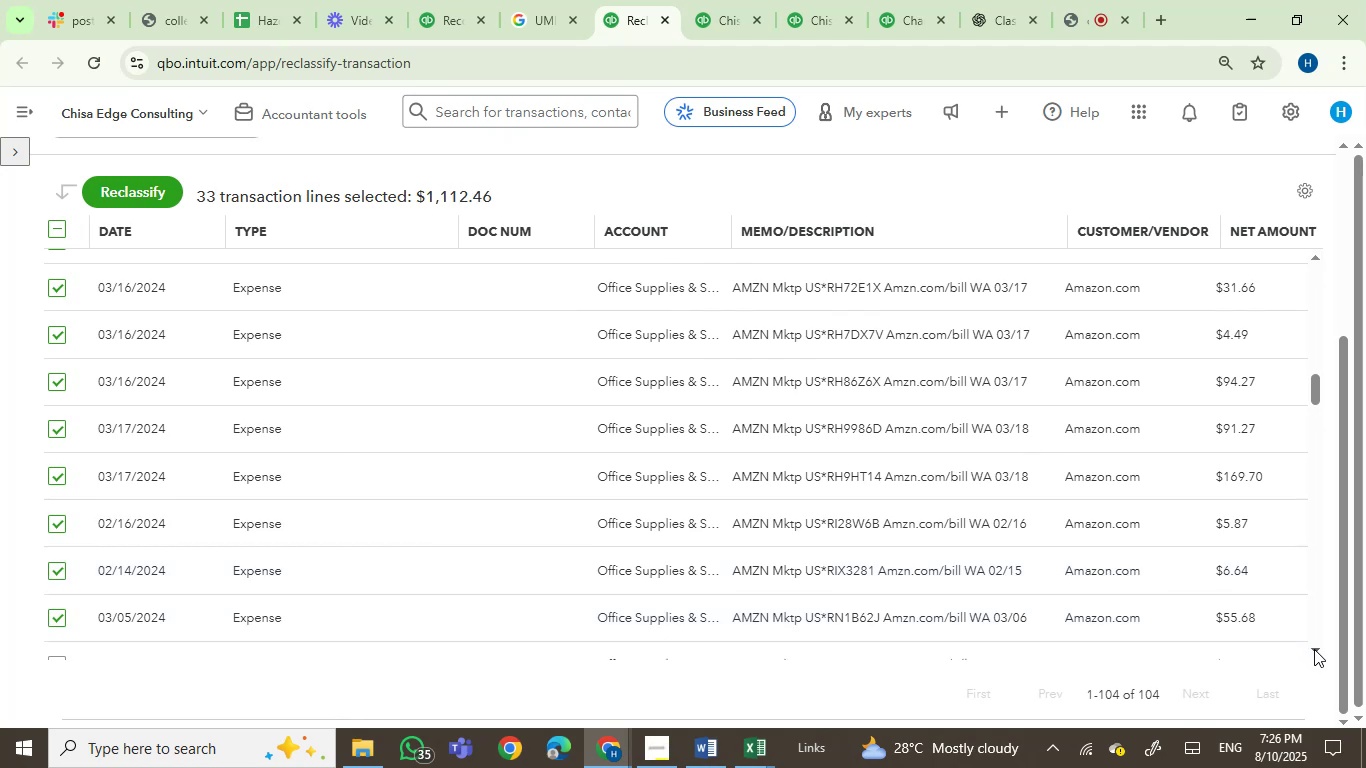 
double_click([1314, 649])
 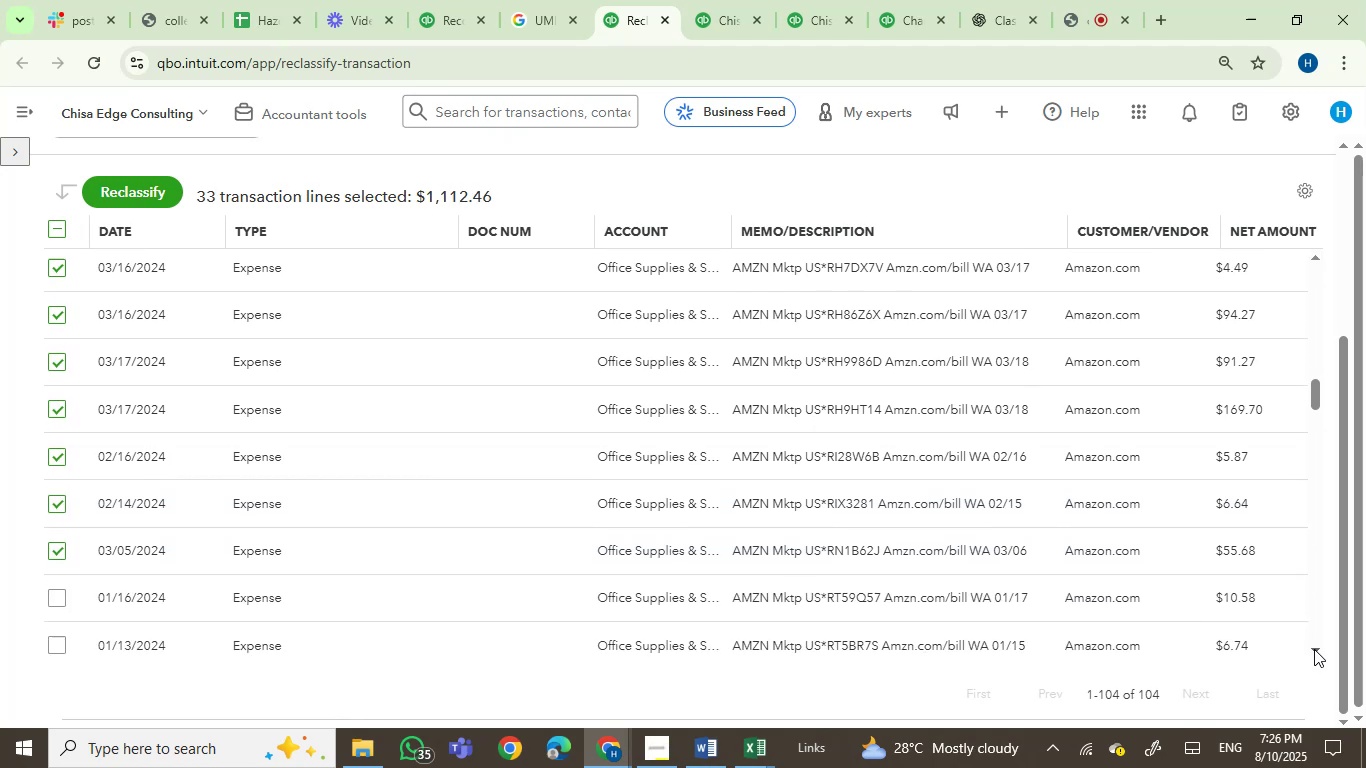 
triple_click([1314, 649])
 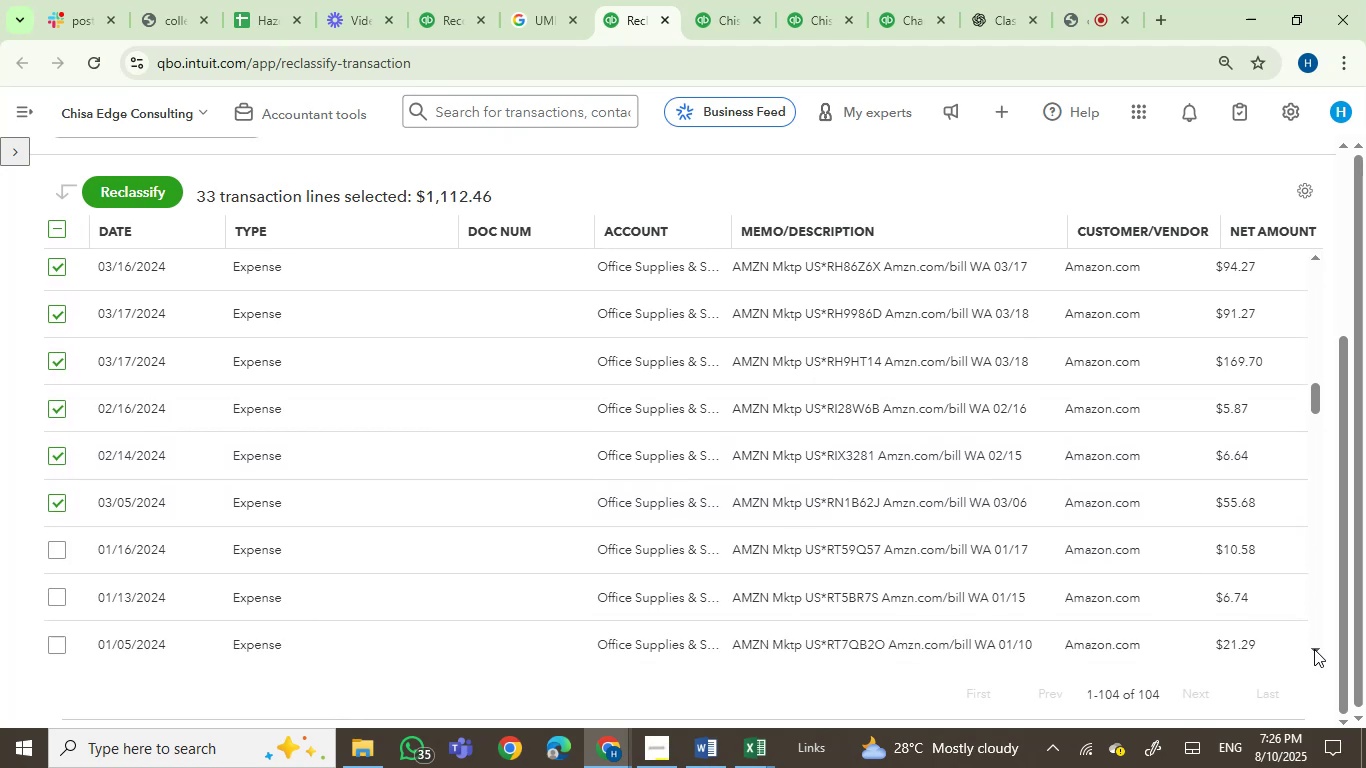 
triple_click([1314, 649])
 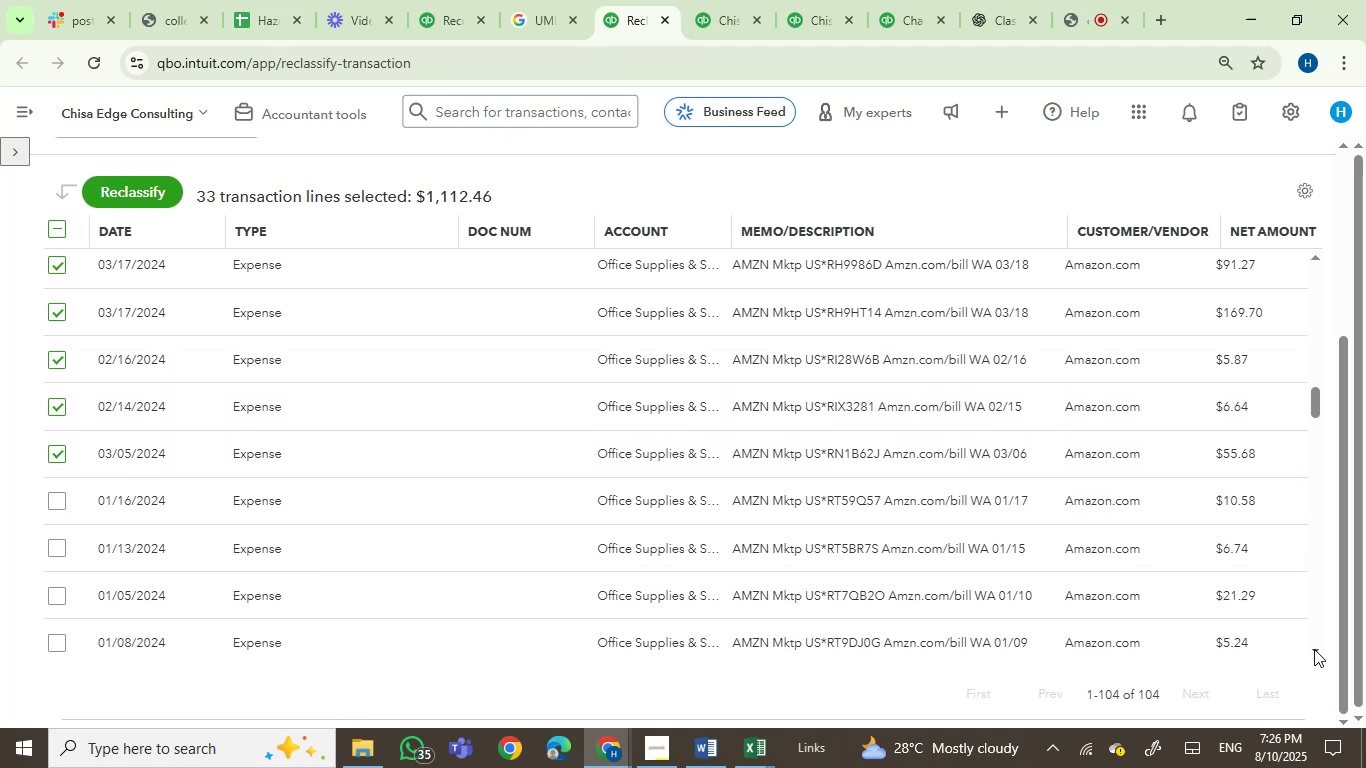 
triple_click([1314, 649])
 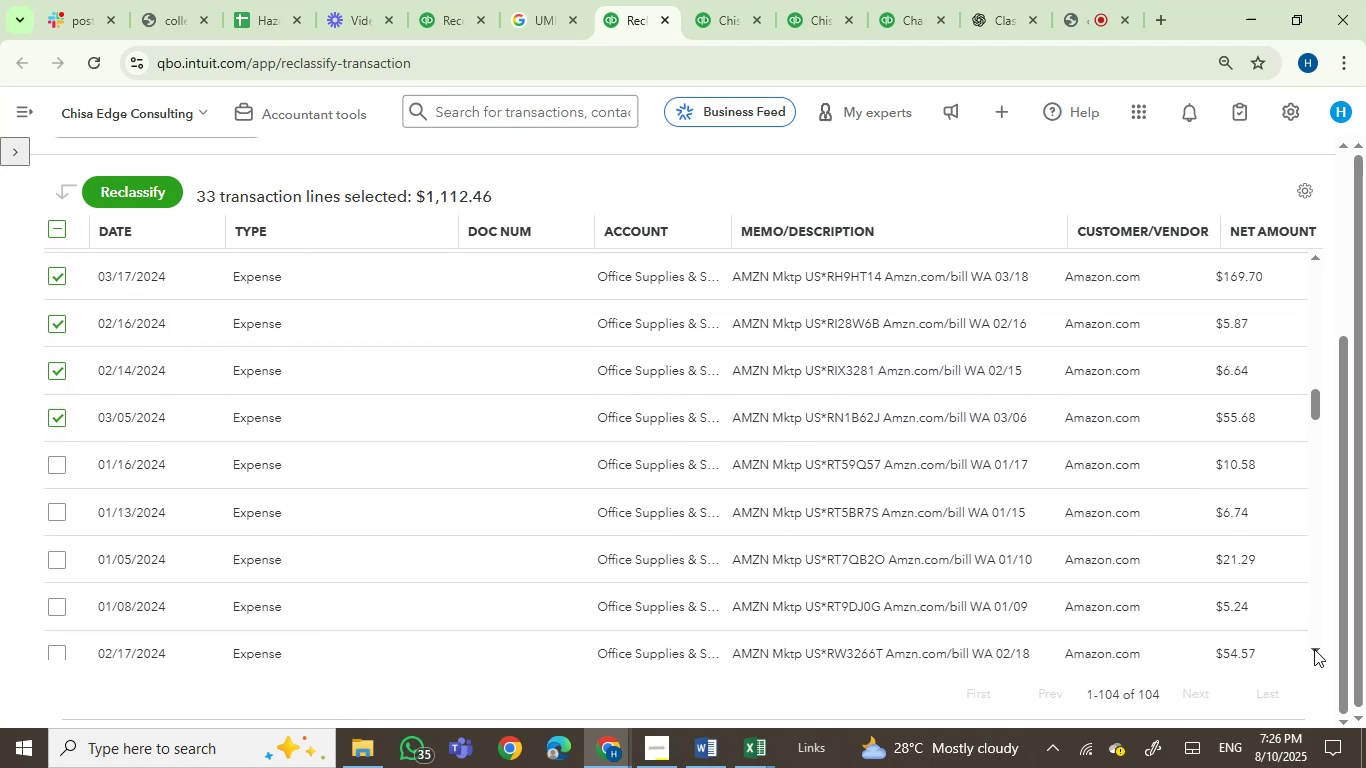 
triple_click([1314, 649])
 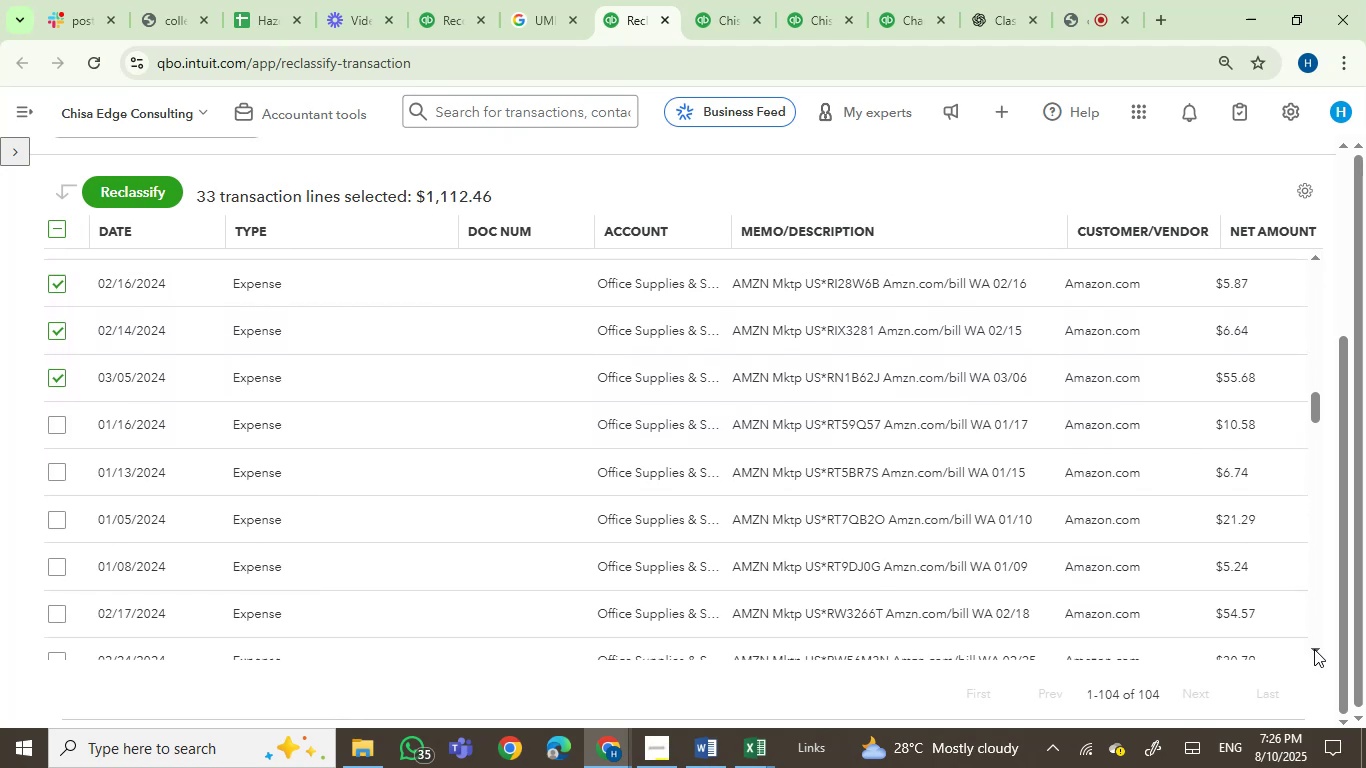 
triple_click([1314, 649])
 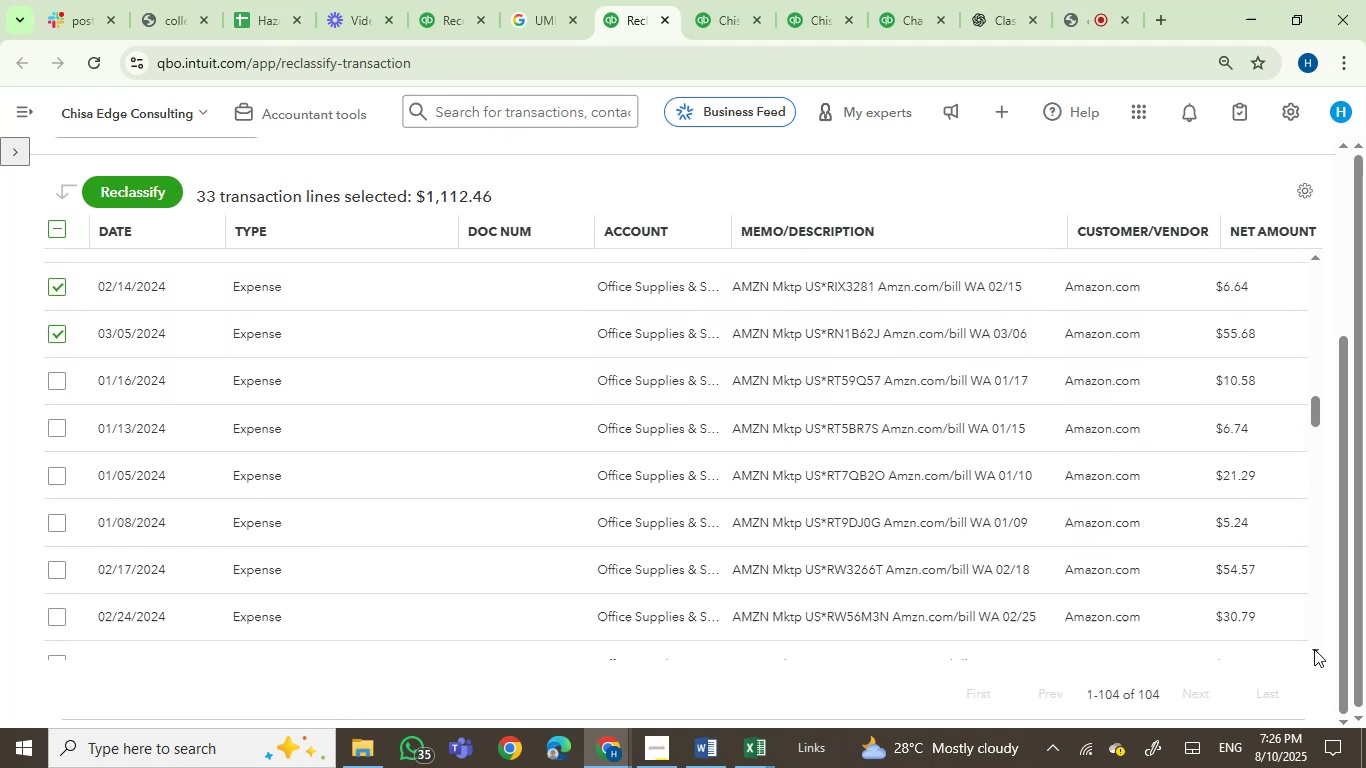 
triple_click([1314, 649])
 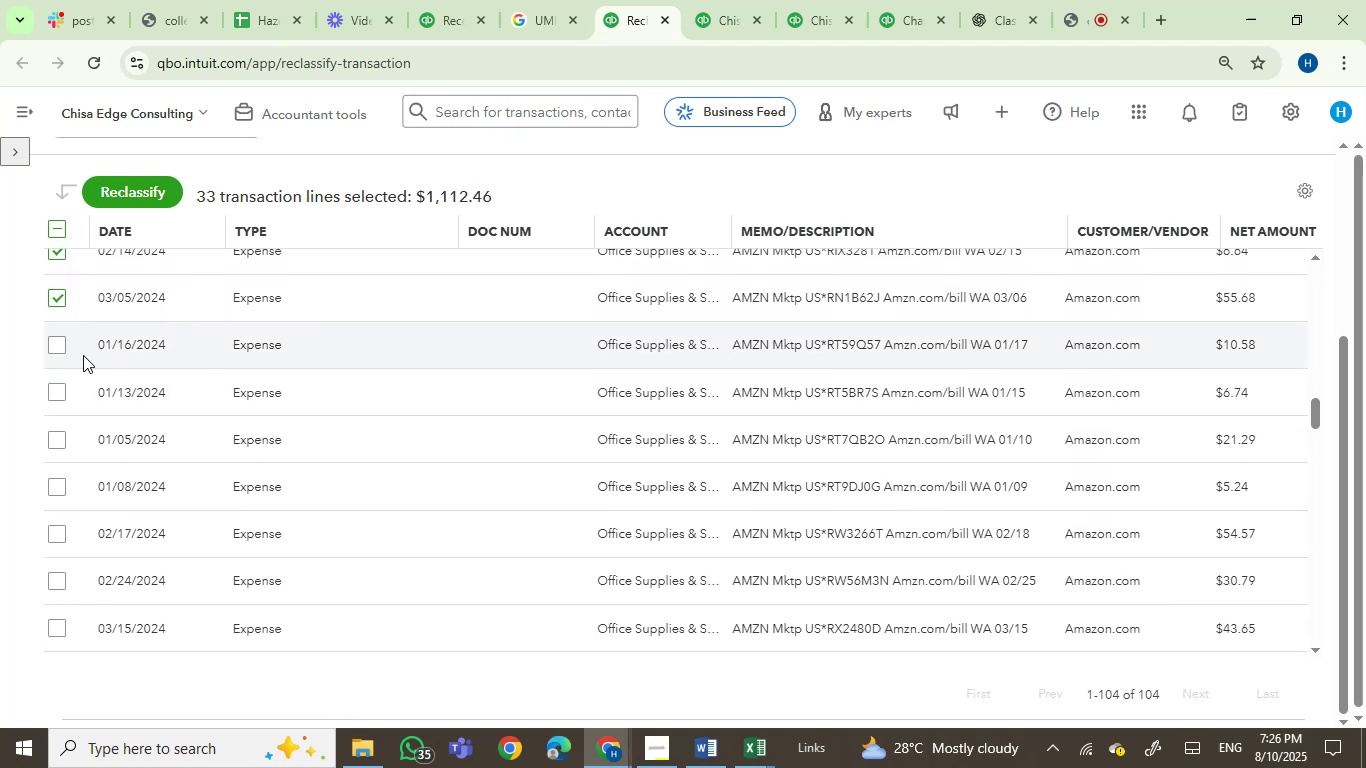 
left_click([58, 347])
 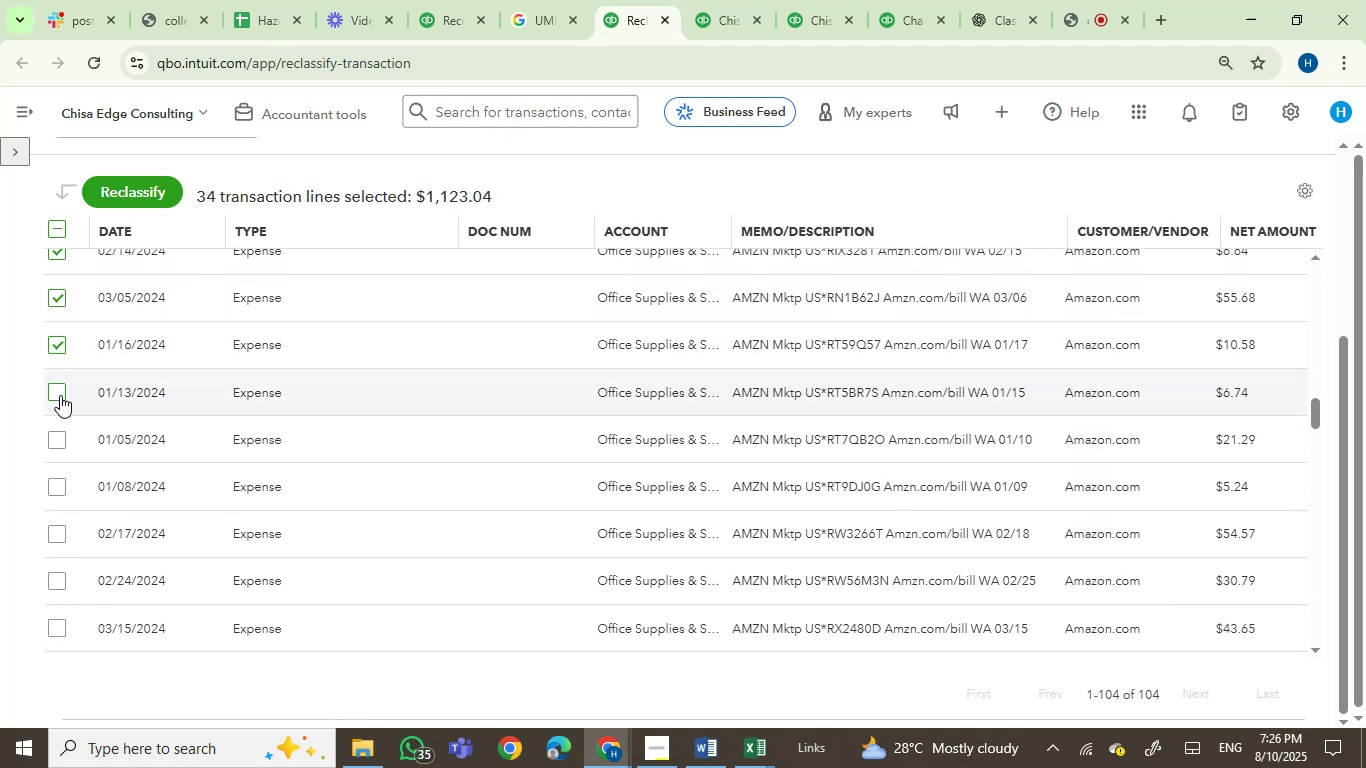 
left_click([60, 395])
 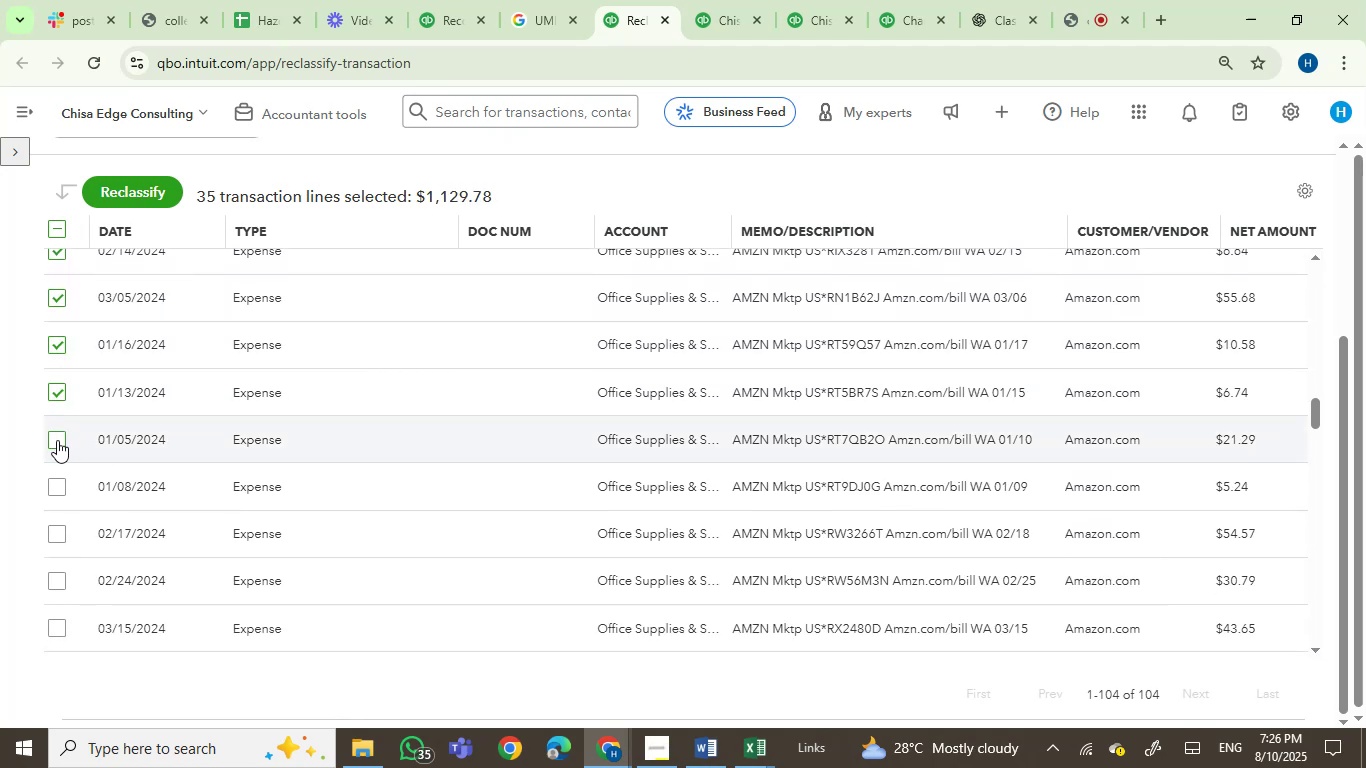 
left_click([57, 442])
 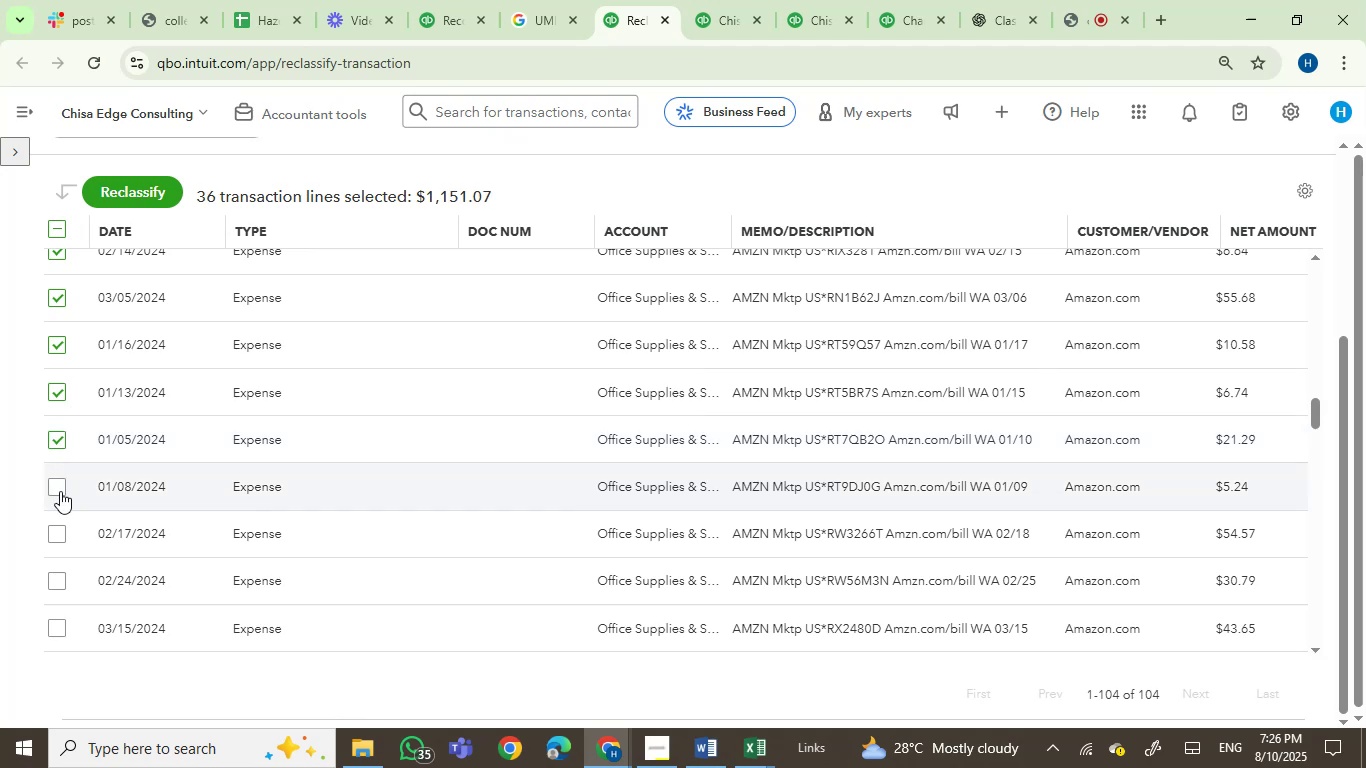 
left_click([55, 491])
 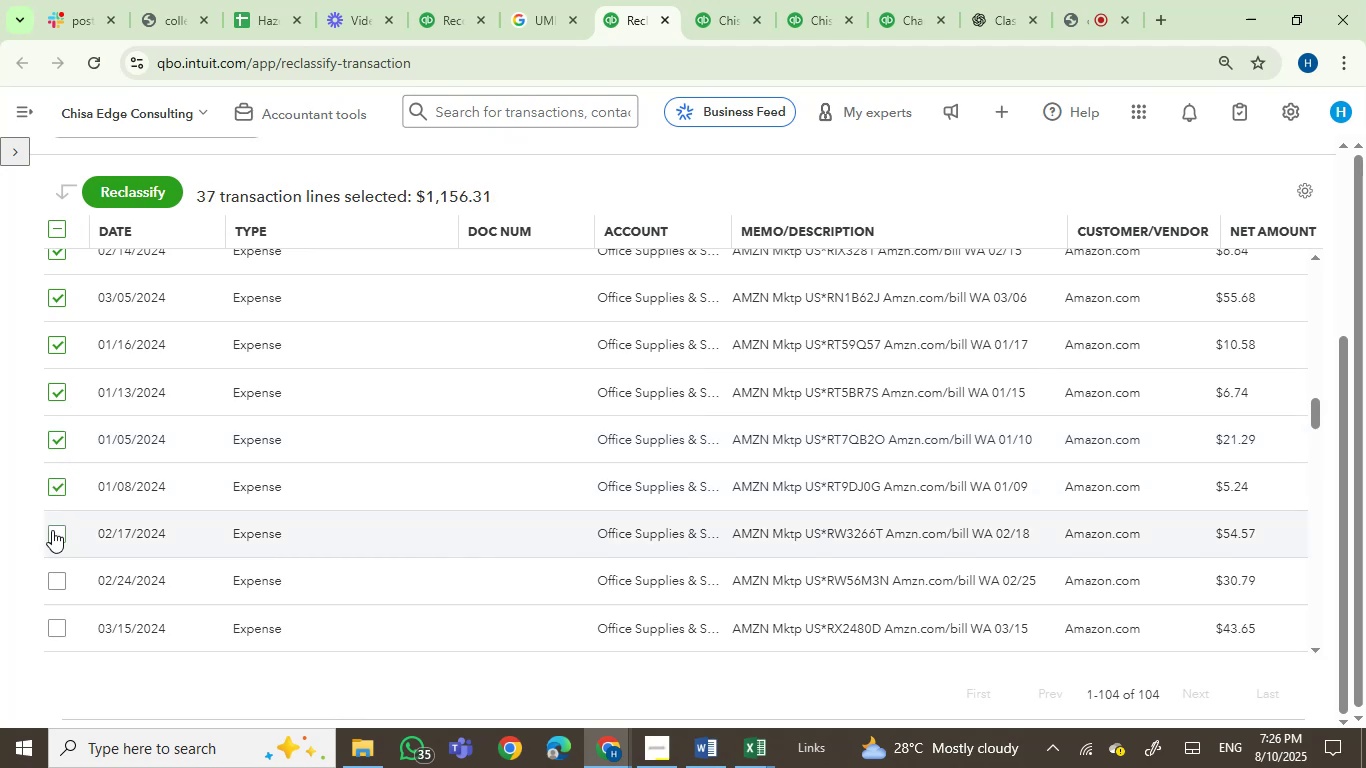 
left_click([54, 535])
 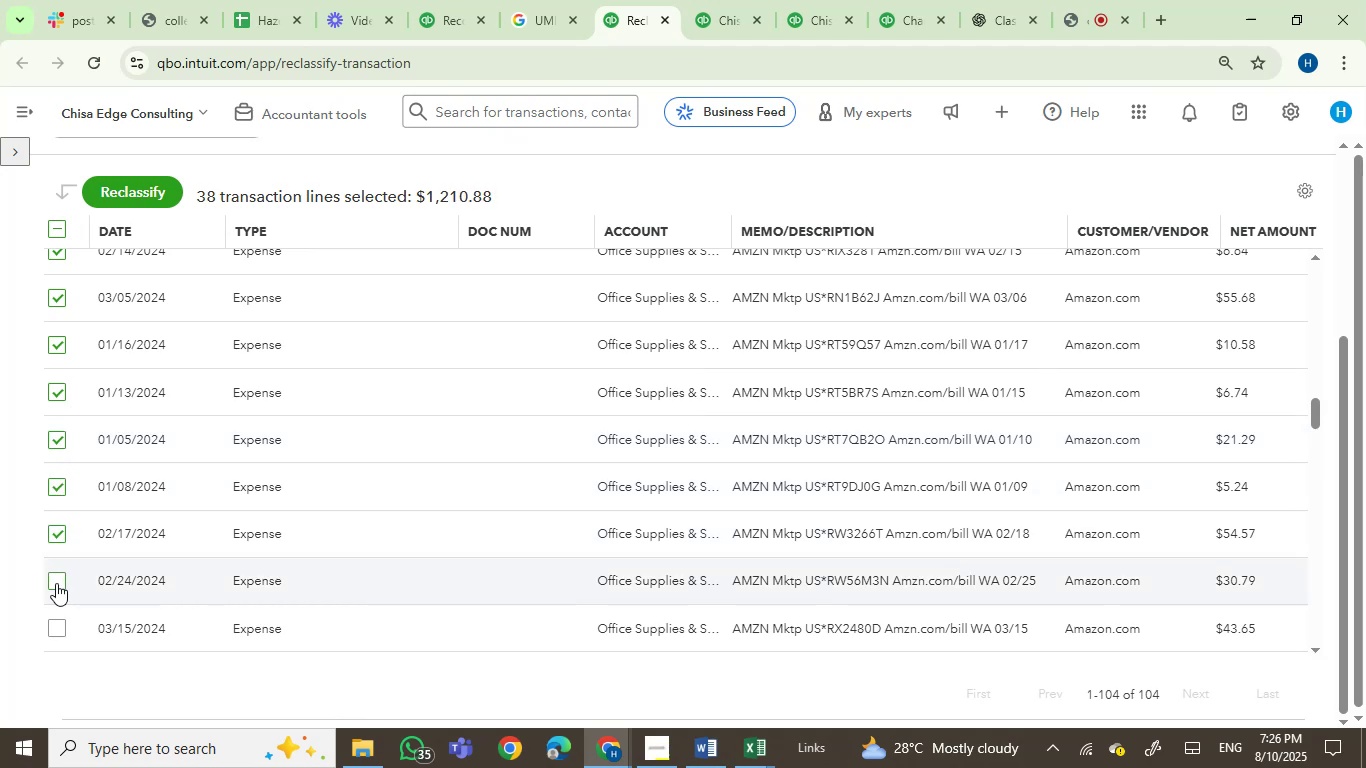 
left_click([56, 583])
 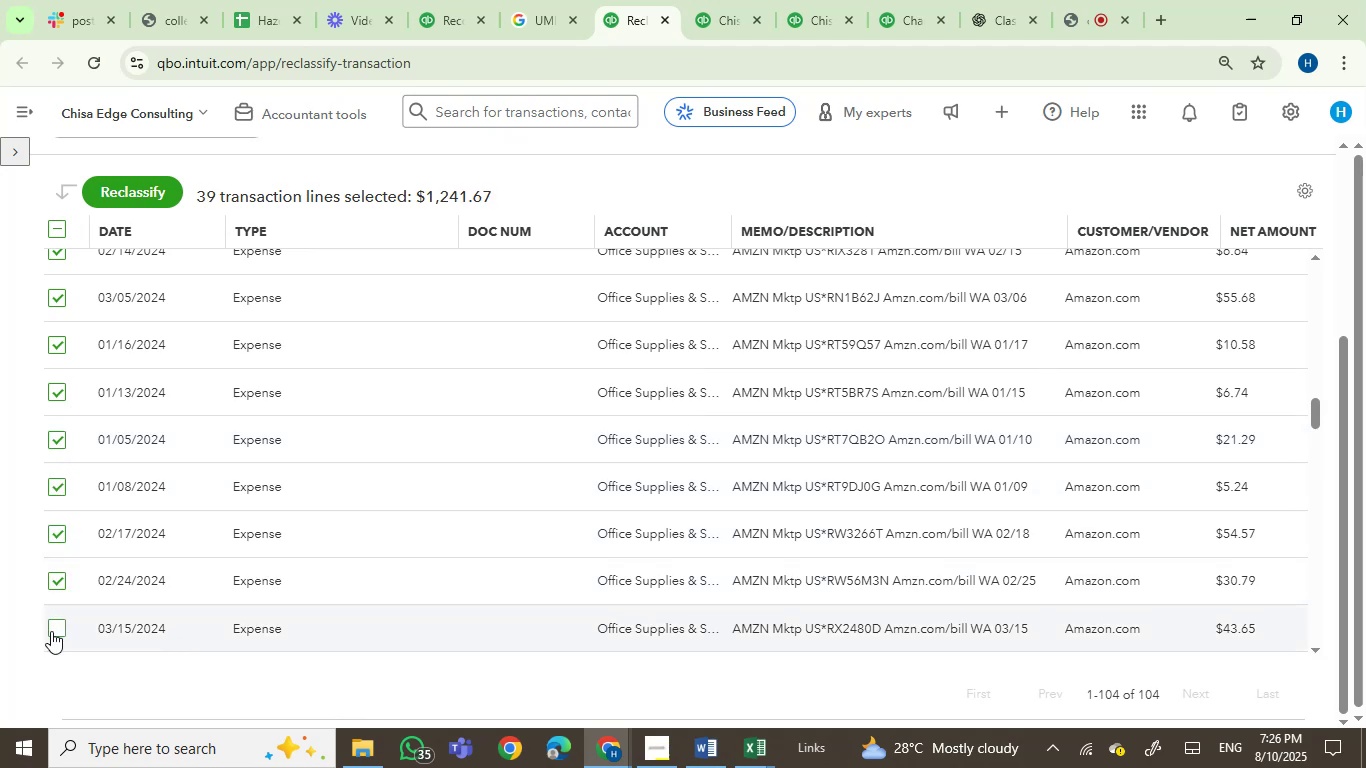 
left_click([53, 632])
 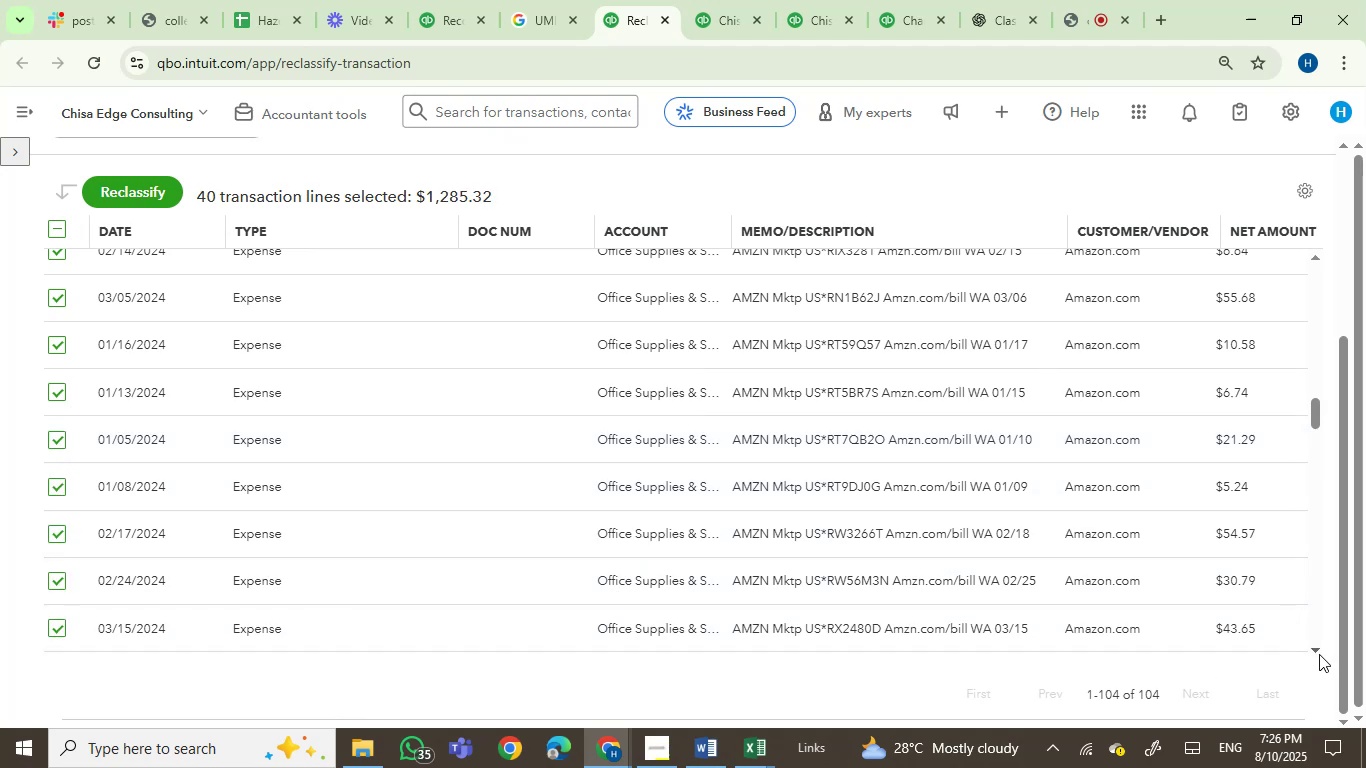 
double_click([1313, 648])
 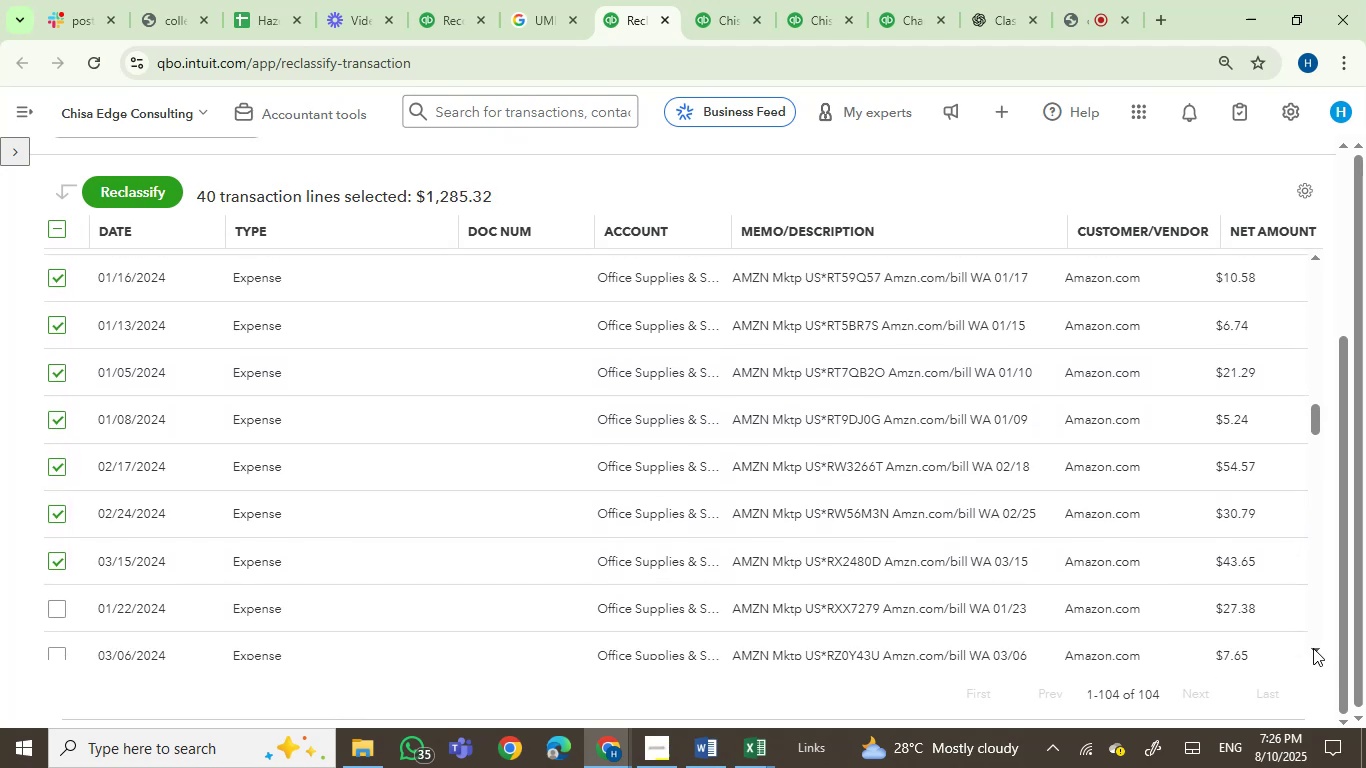 
triple_click([1313, 648])
 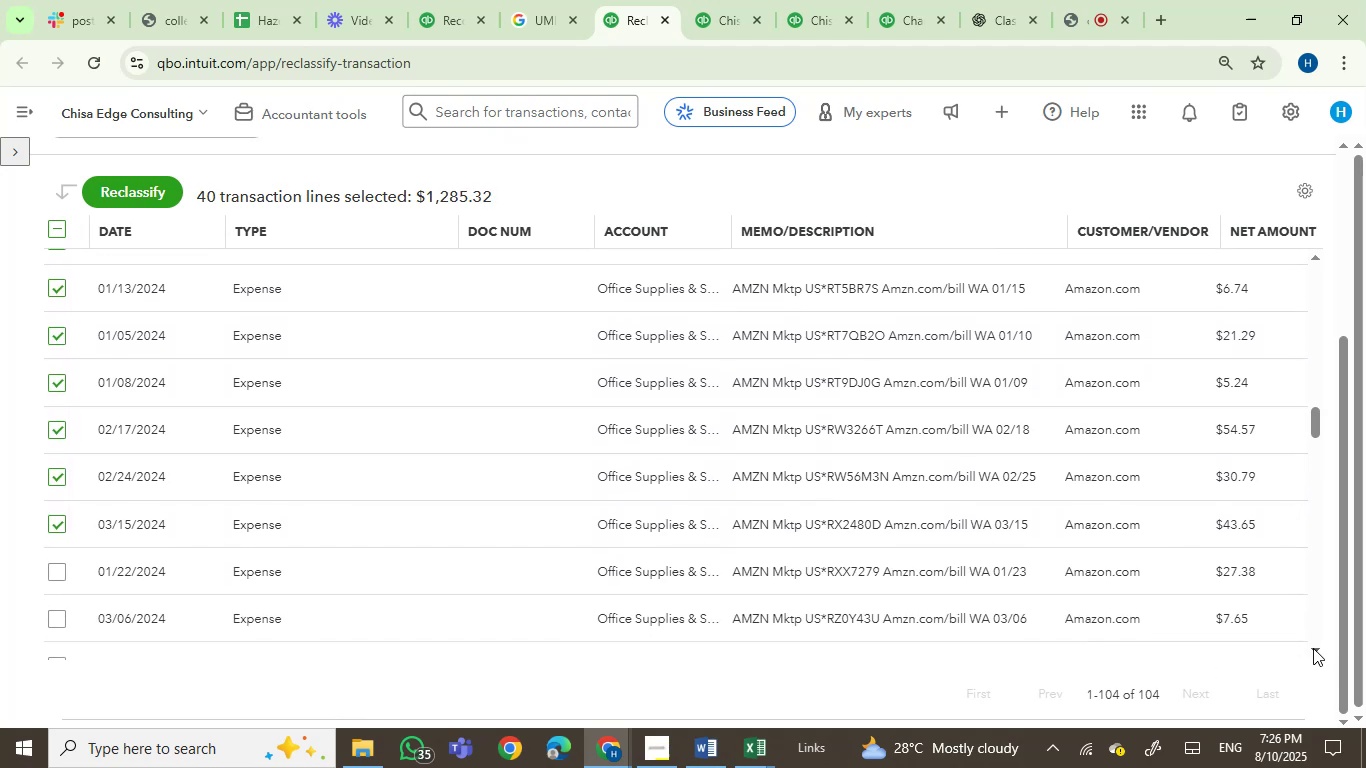 
triple_click([1313, 648])
 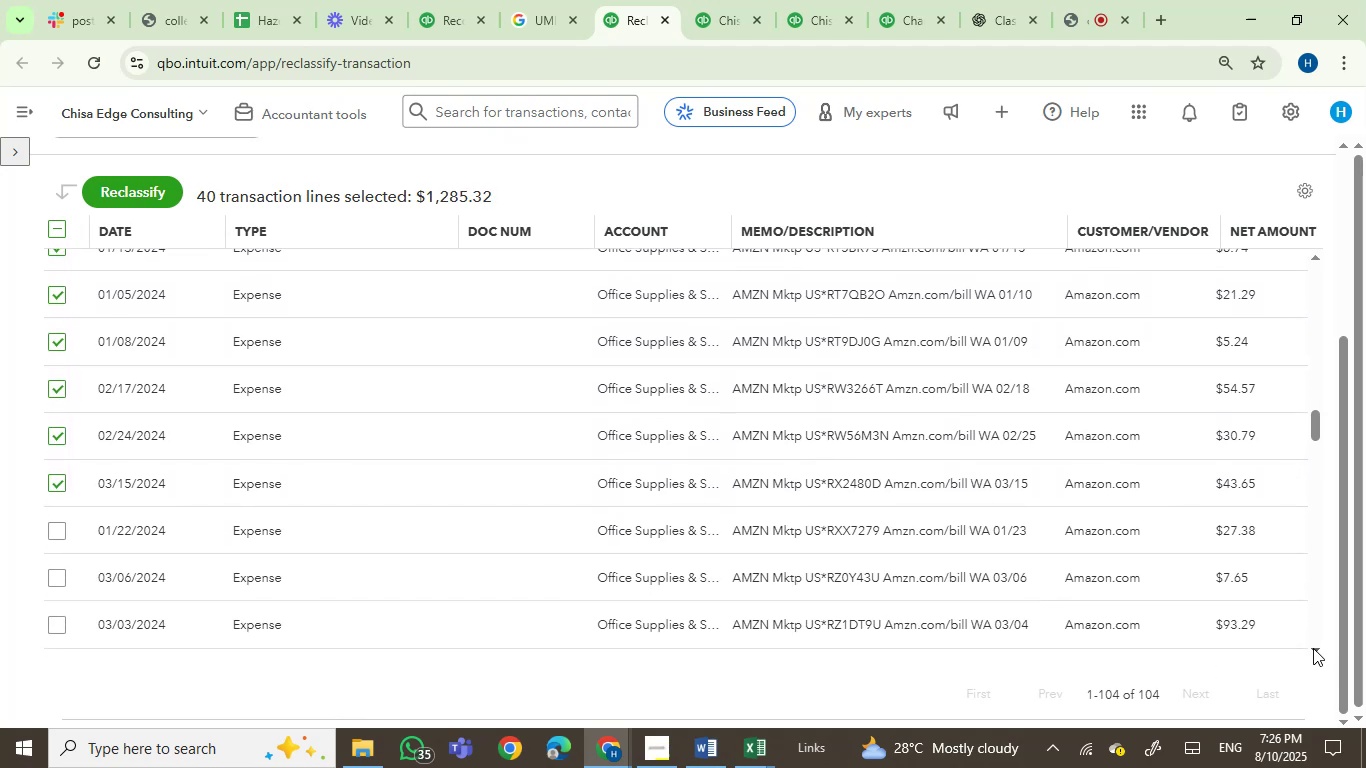 
triple_click([1313, 648])
 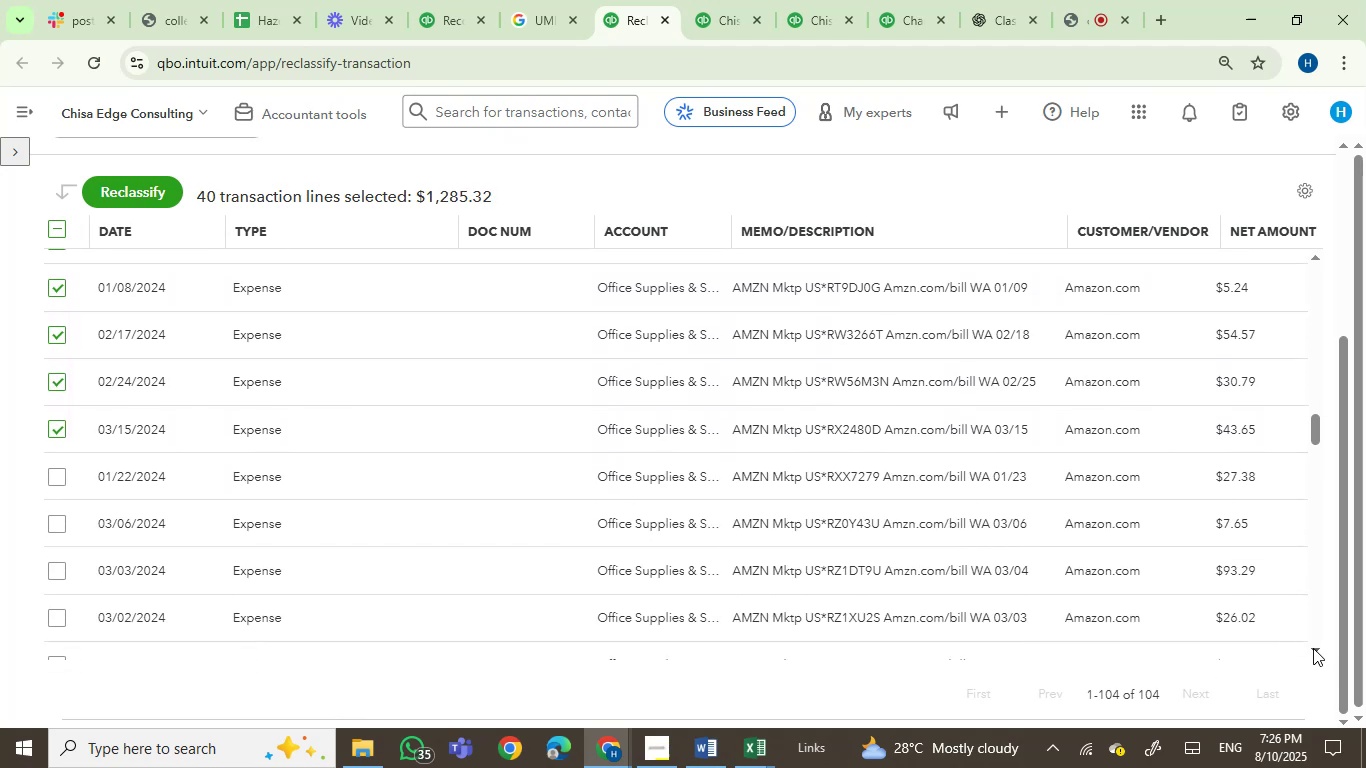 
triple_click([1313, 648])
 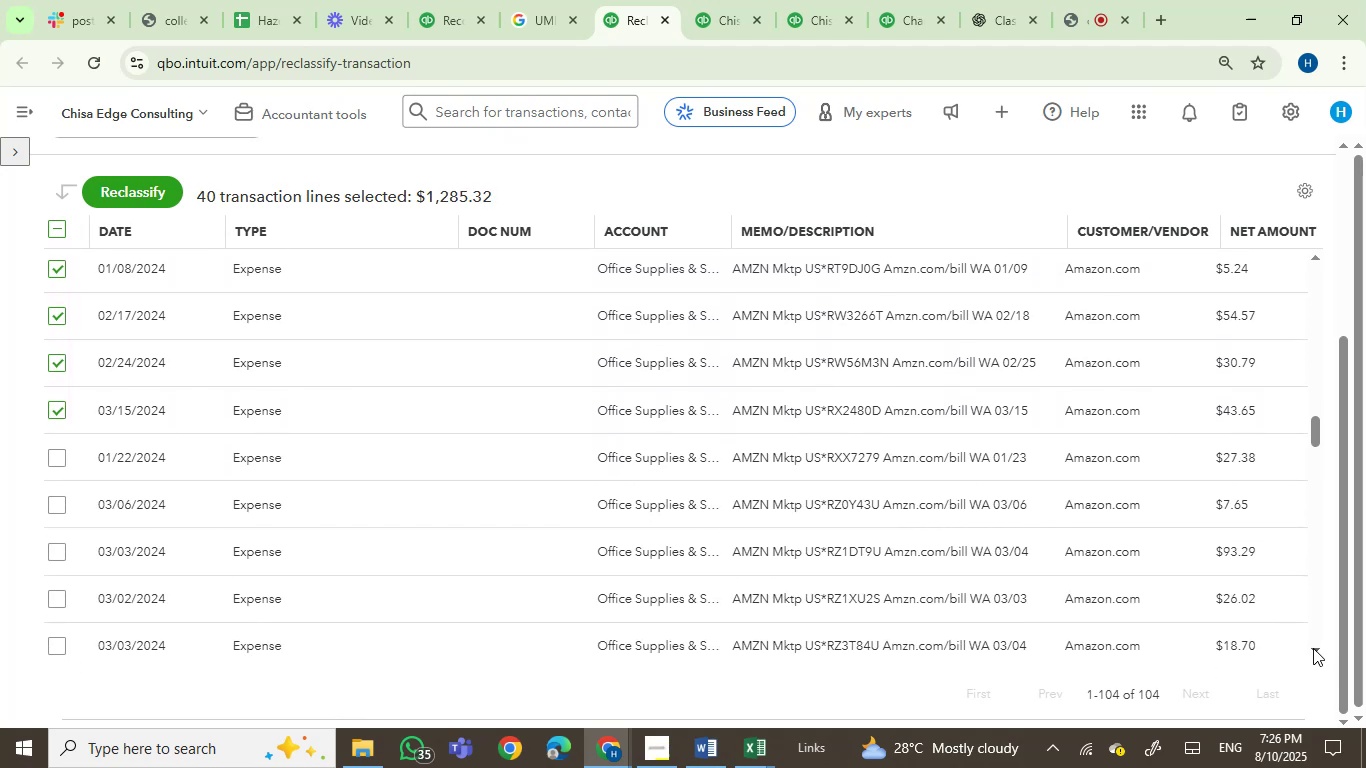 
triple_click([1313, 648])
 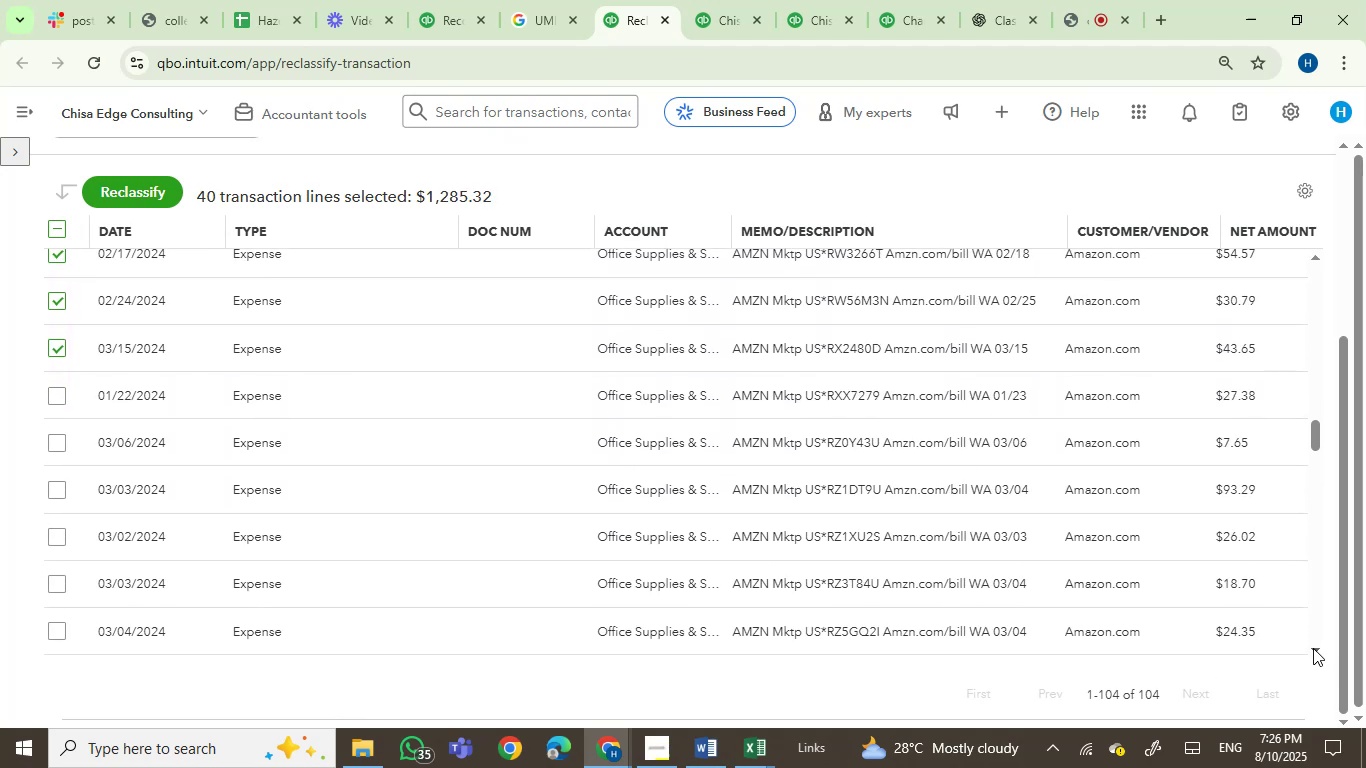 
triple_click([1313, 648])
 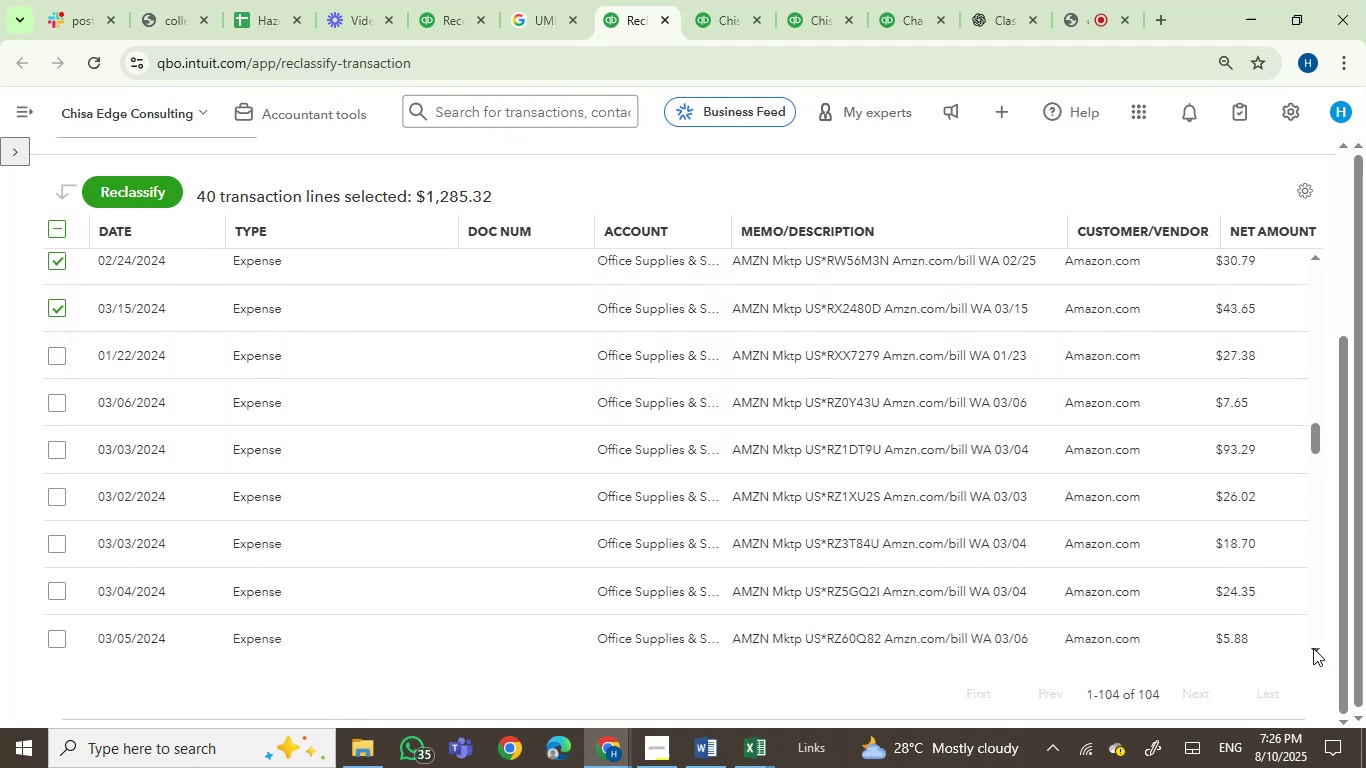 
triple_click([1313, 648])
 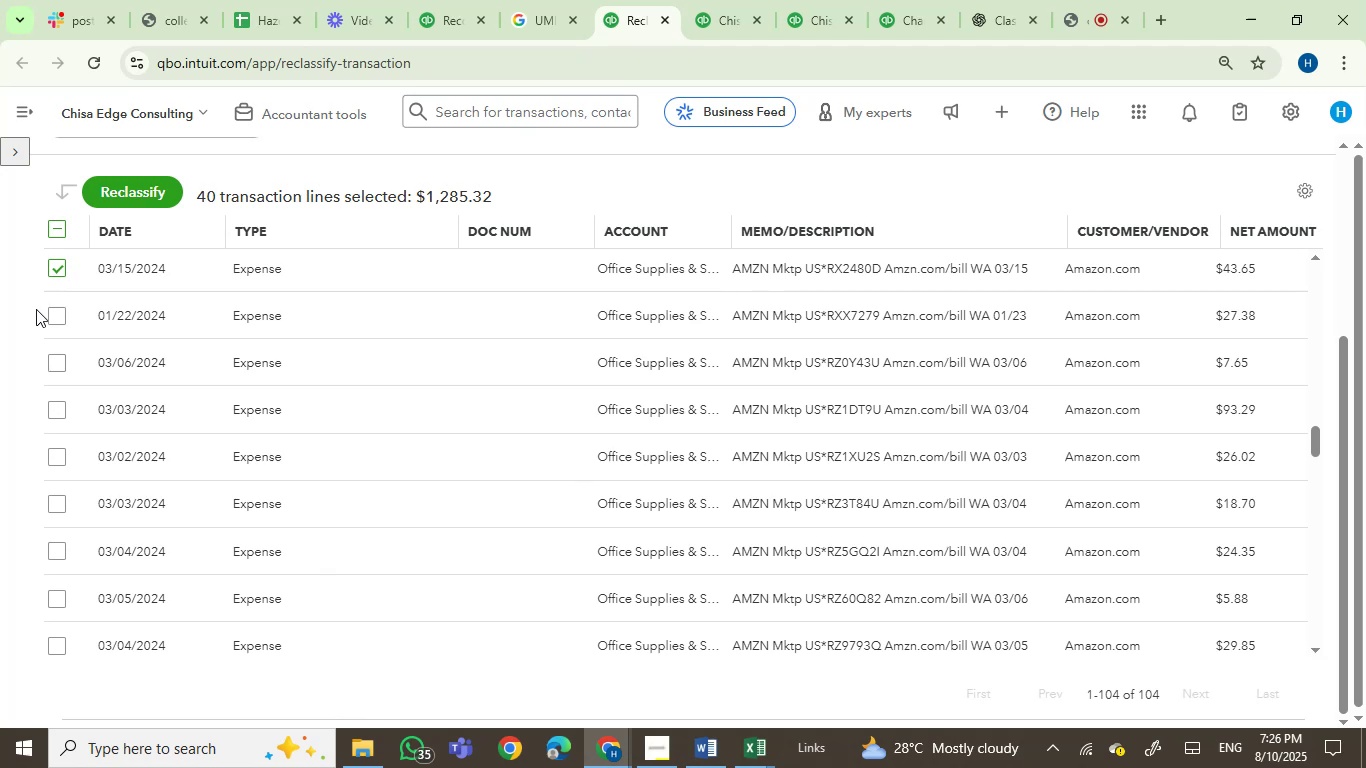 
left_click([60, 314])
 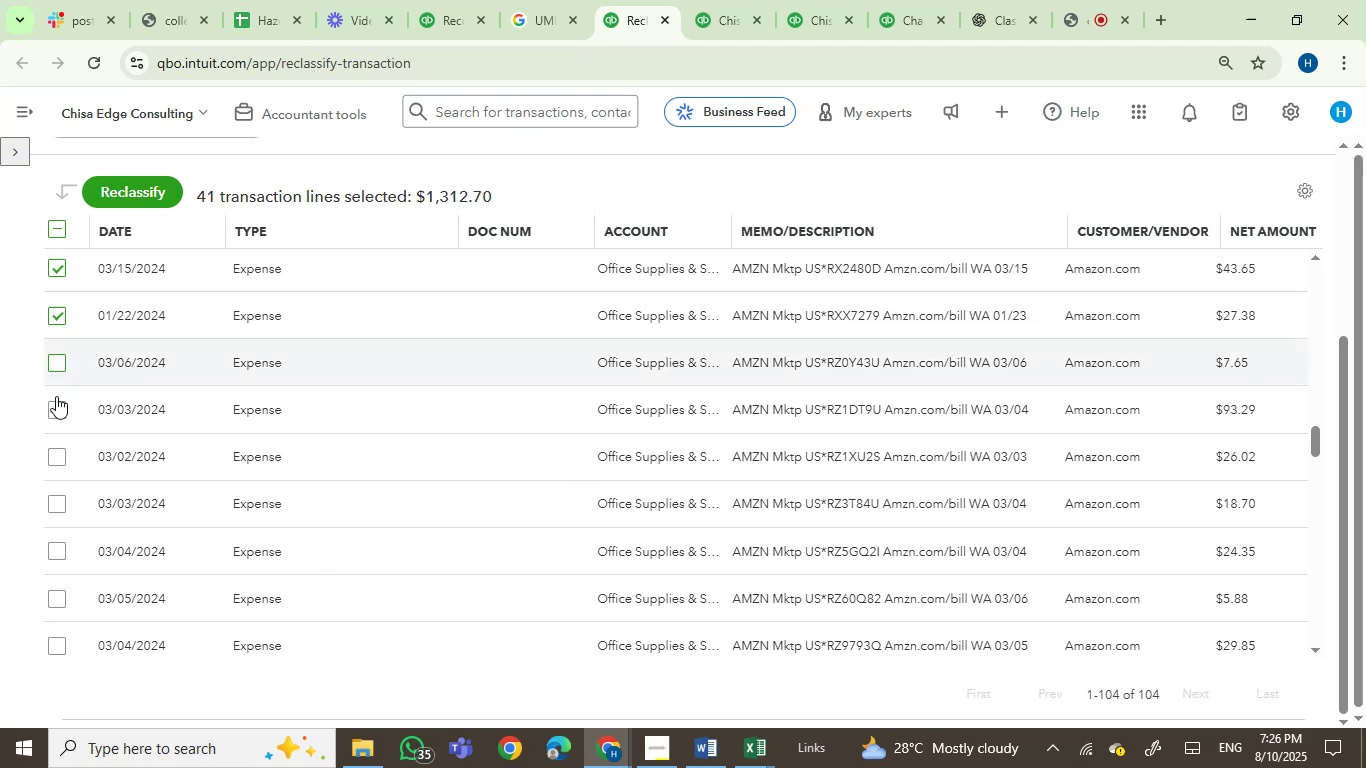 
left_click([56, 415])
 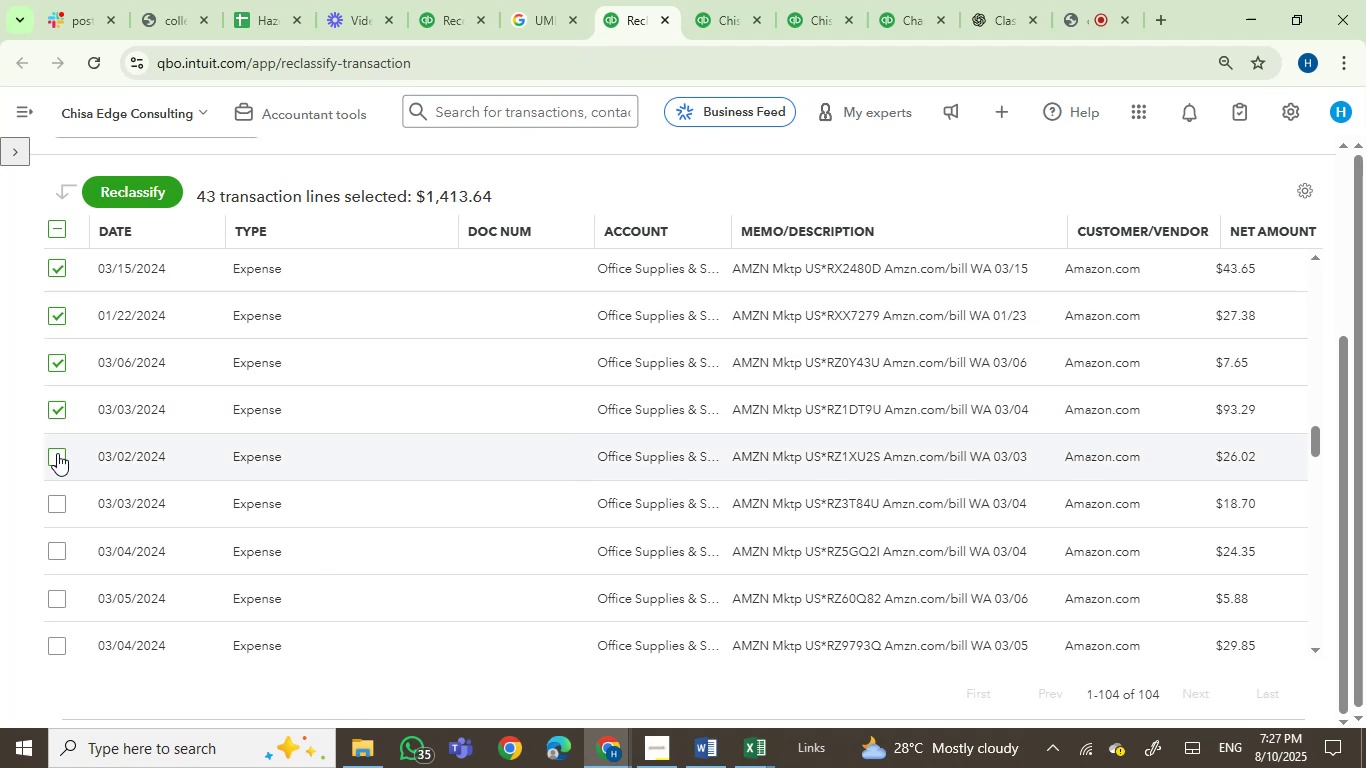 
left_click([57, 453])
 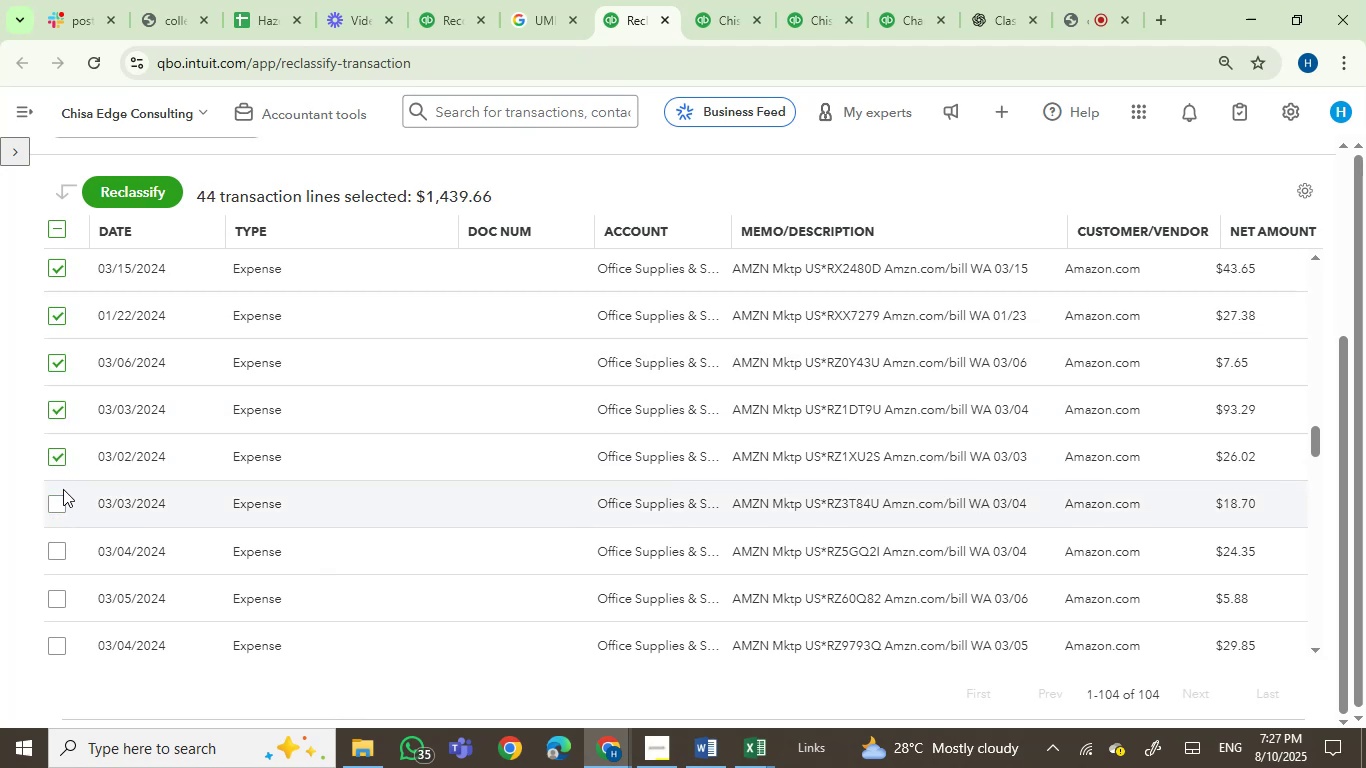 
left_click([60, 506])
 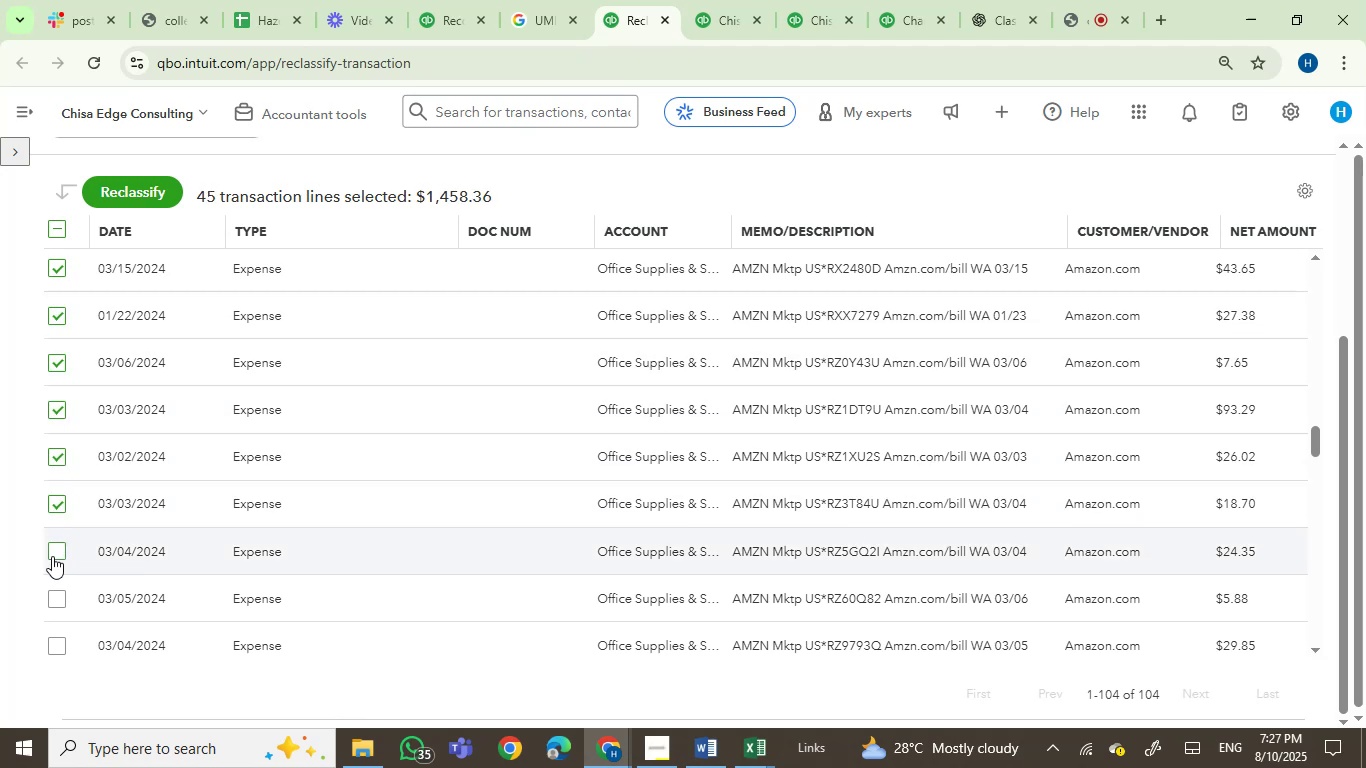 
left_click([52, 554])
 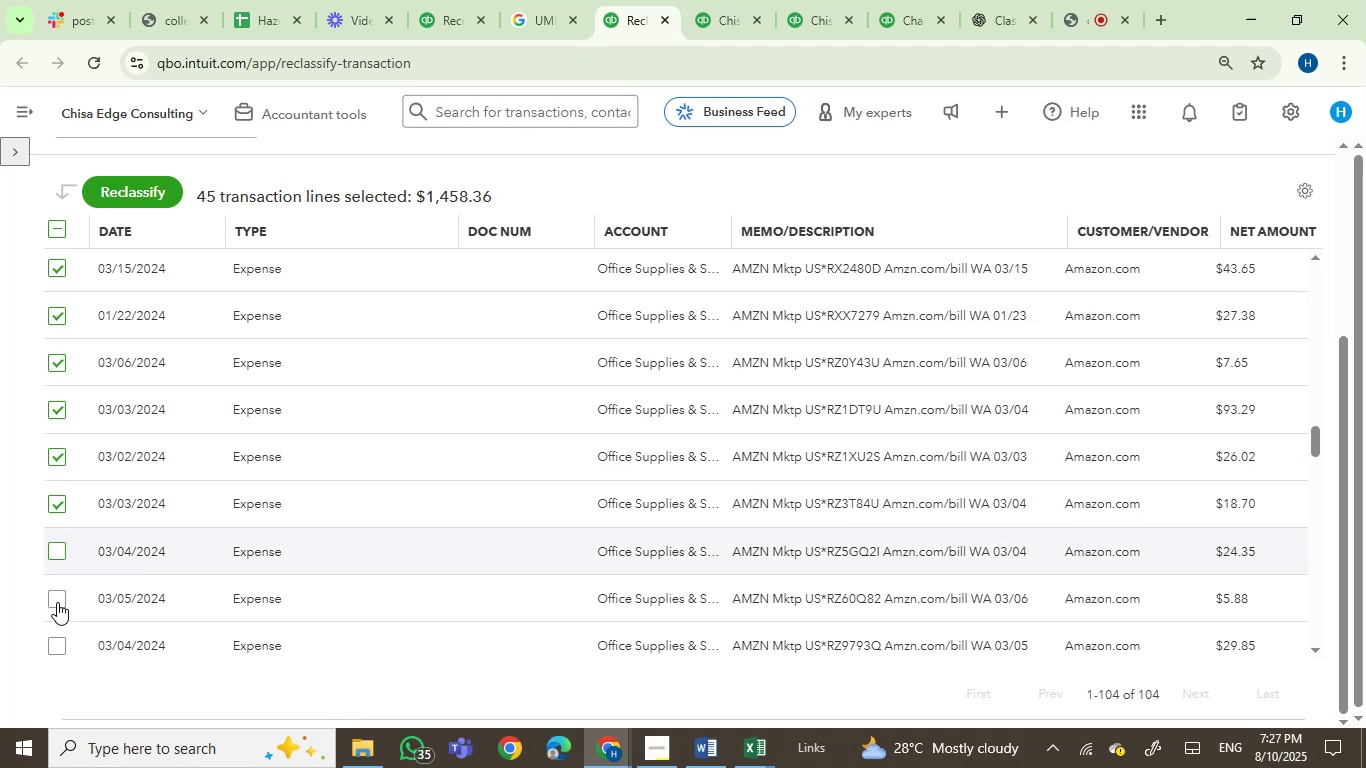 
left_click([57, 602])
 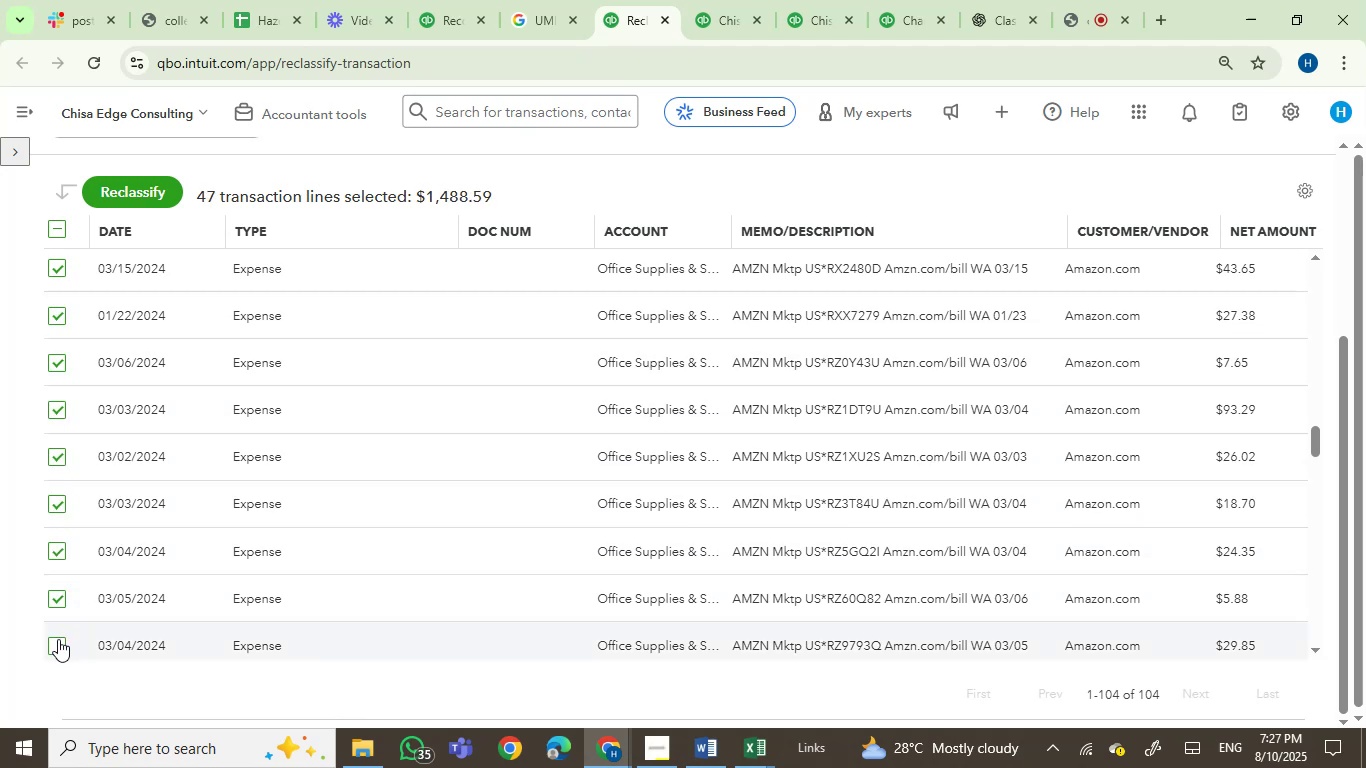 
left_click([58, 640])
 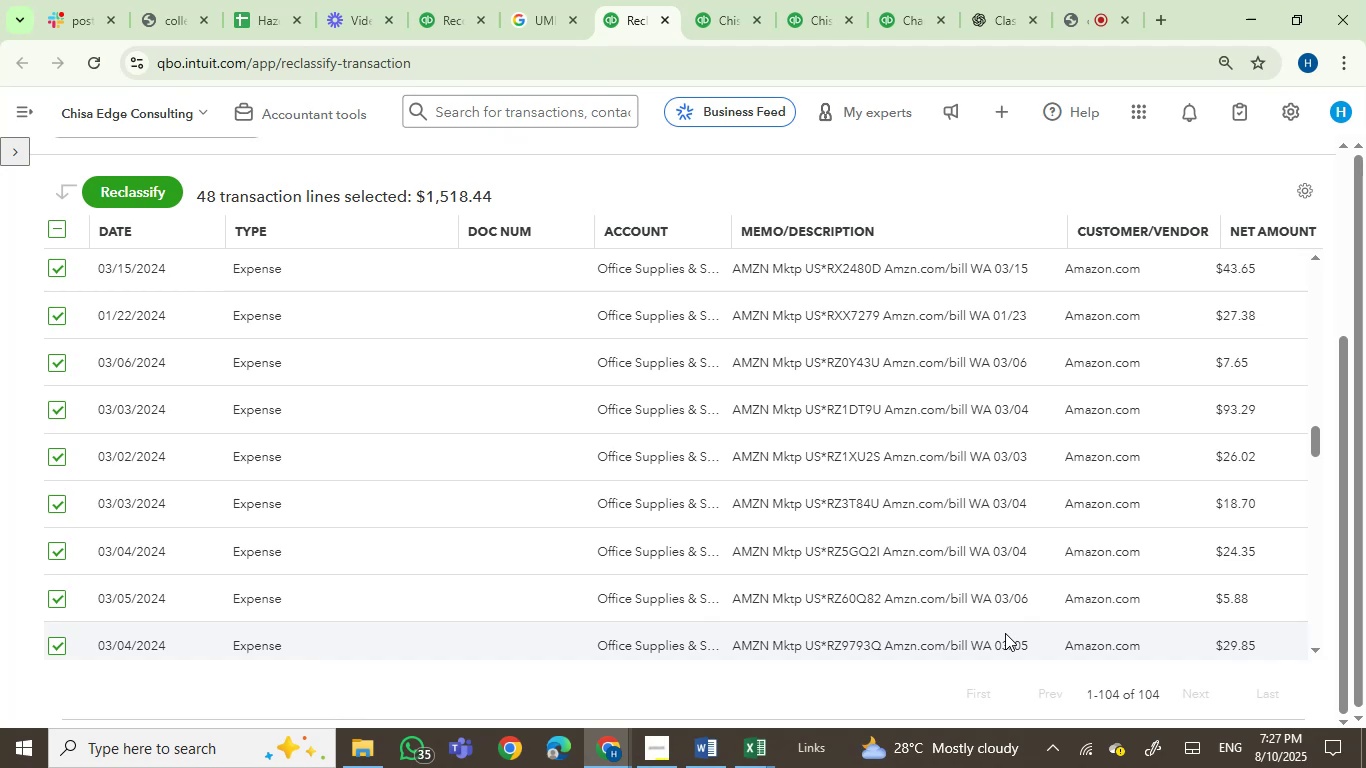 
wait(9.05)
 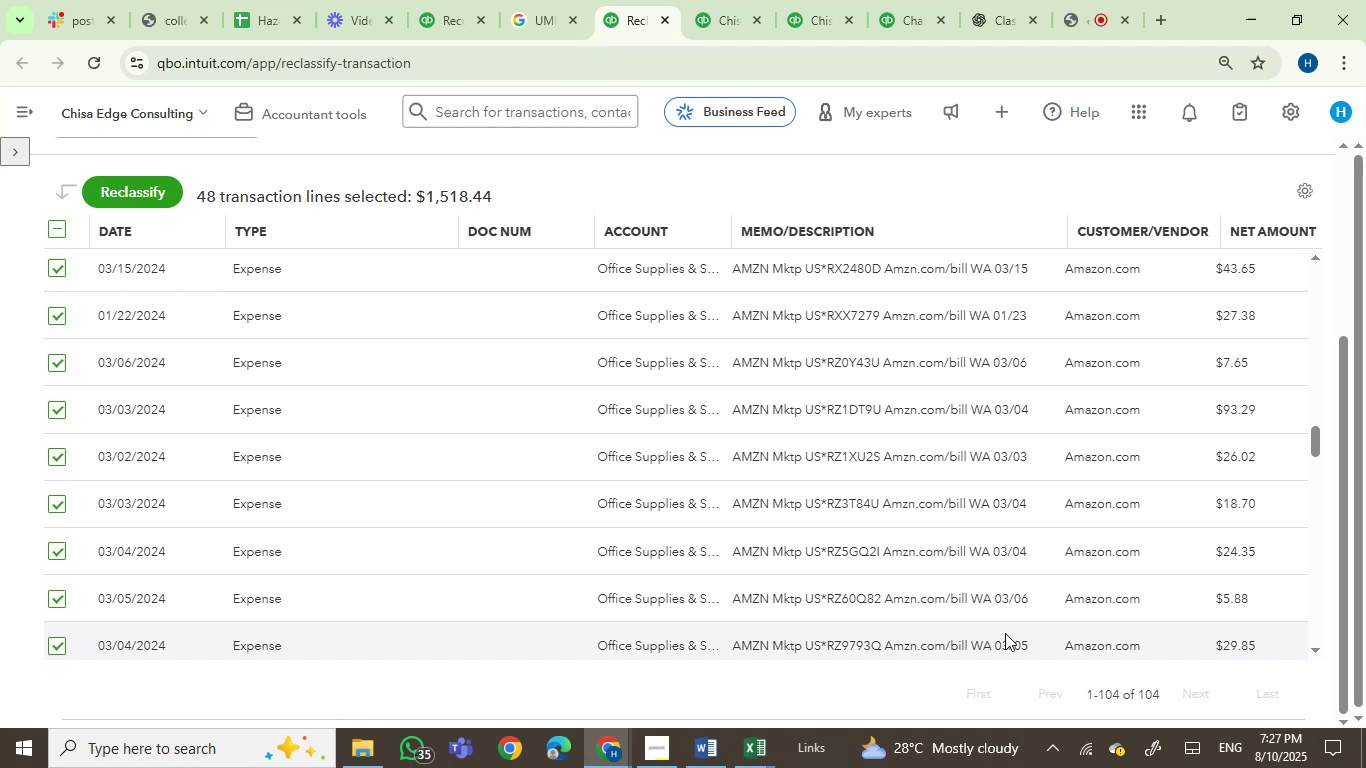 
double_click([1317, 650])
 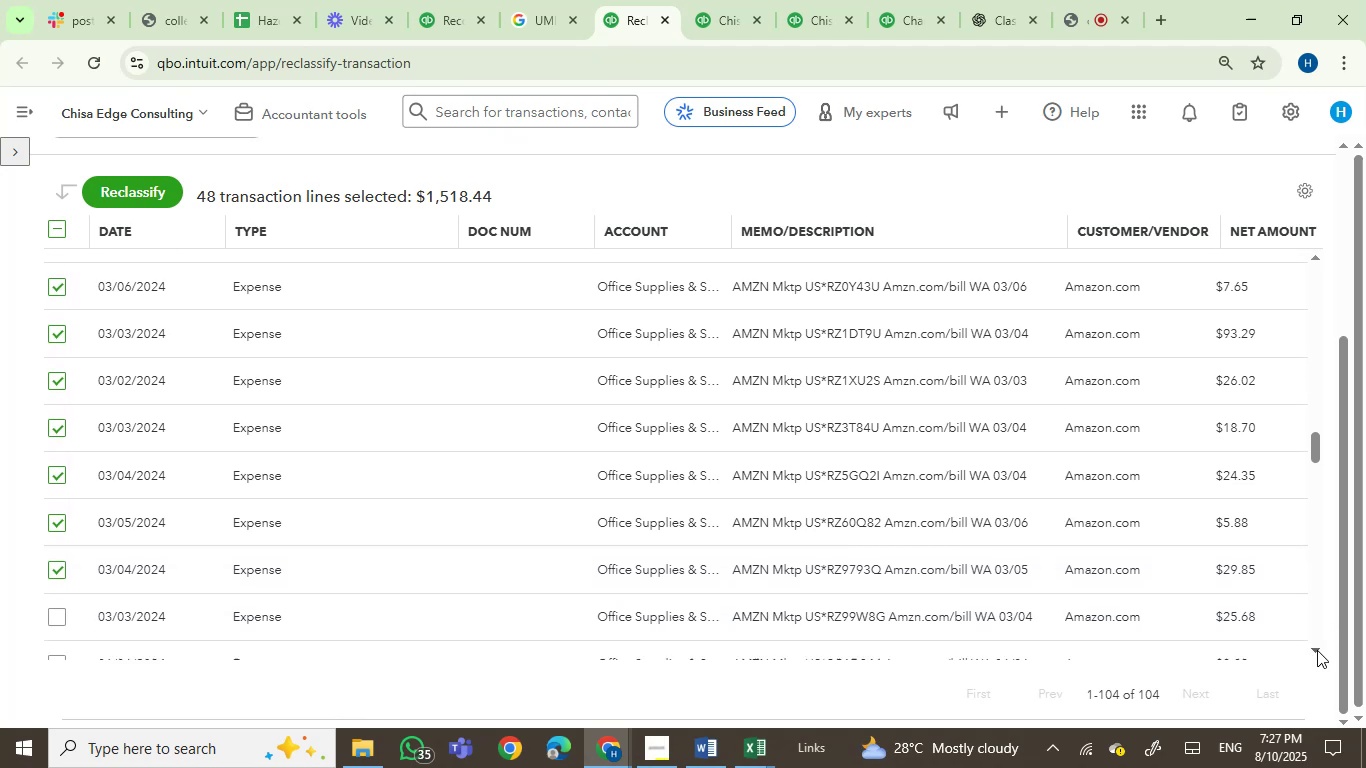 
triple_click([1317, 650])
 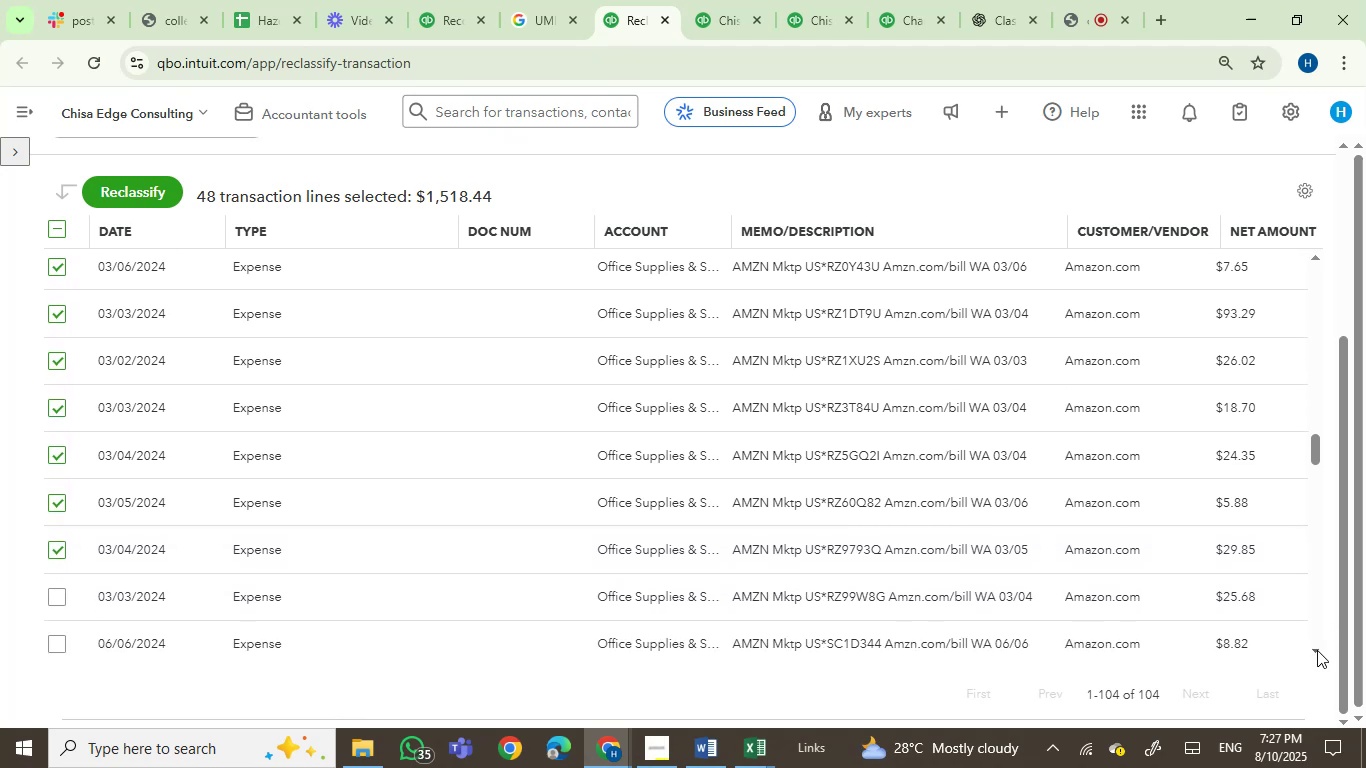 
triple_click([1317, 650])
 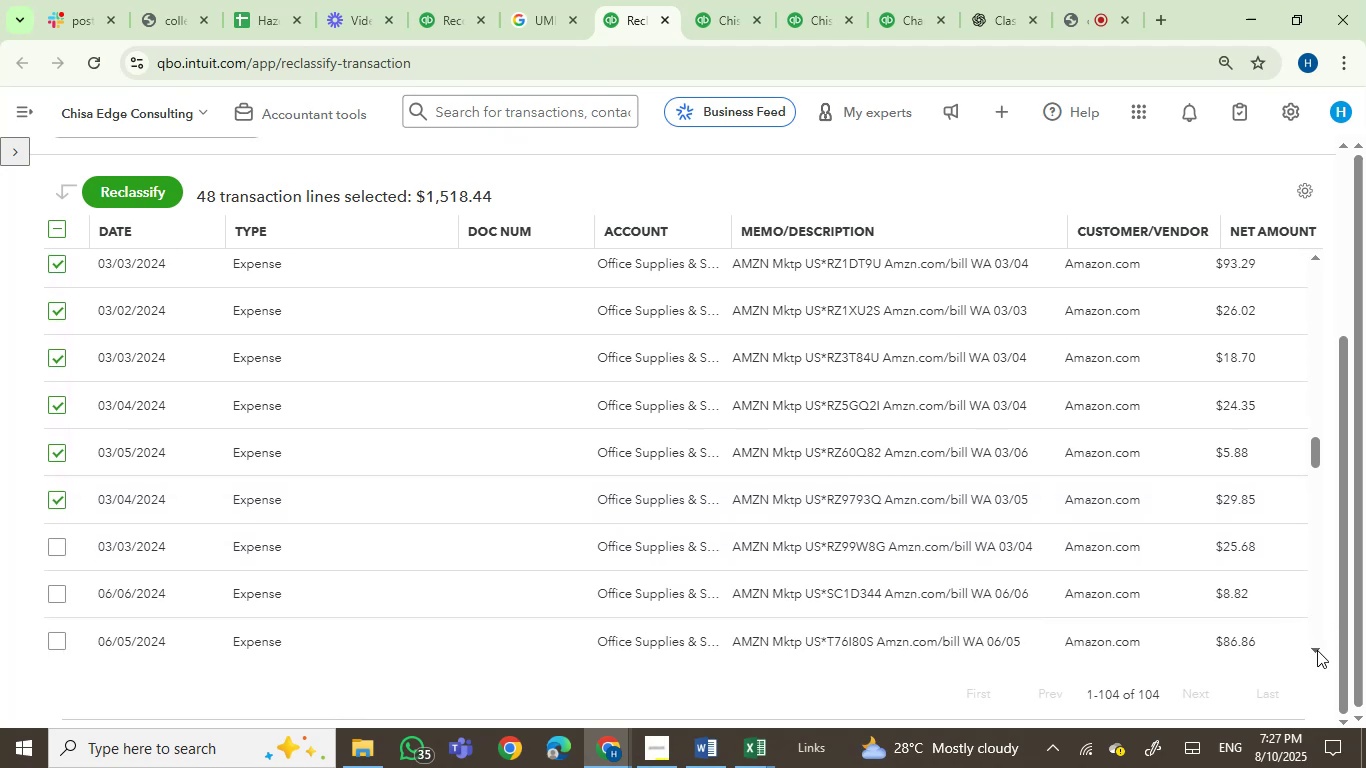 
triple_click([1317, 650])
 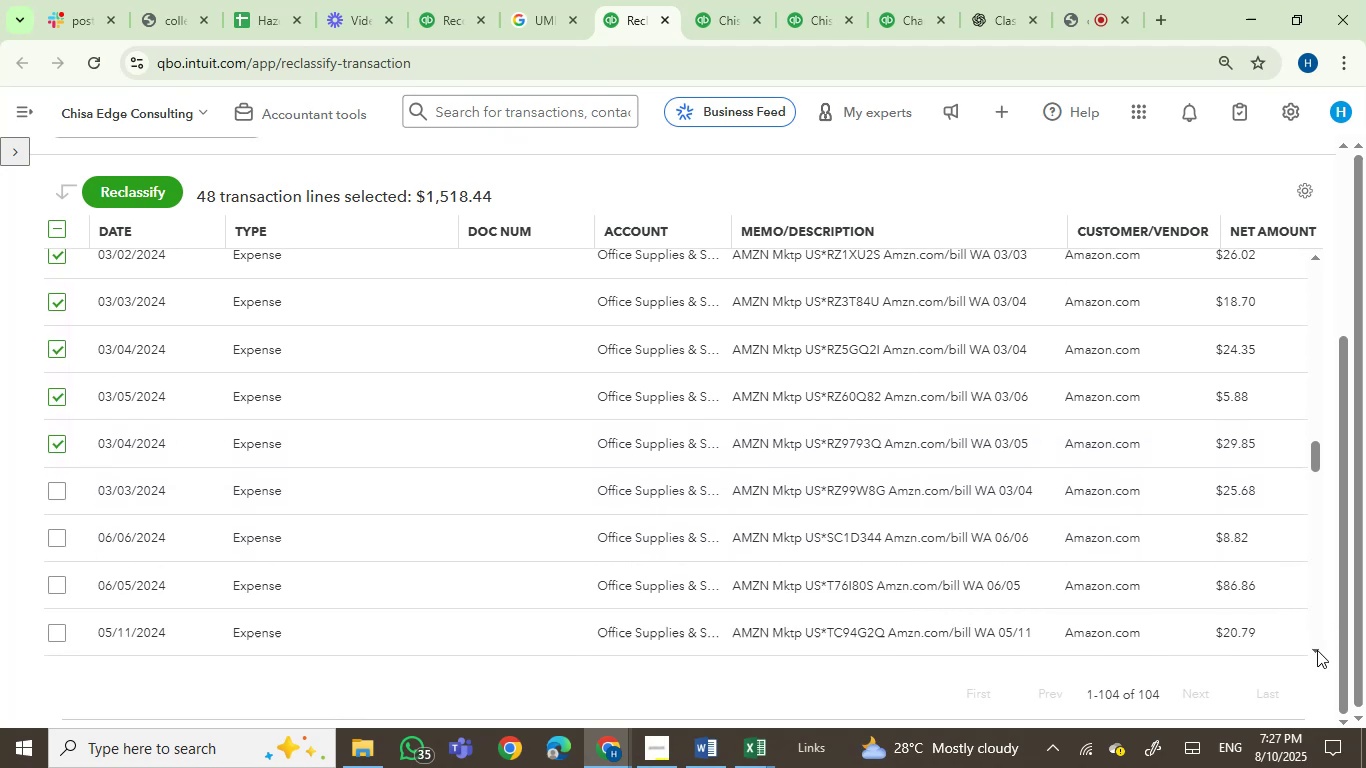 
triple_click([1317, 650])
 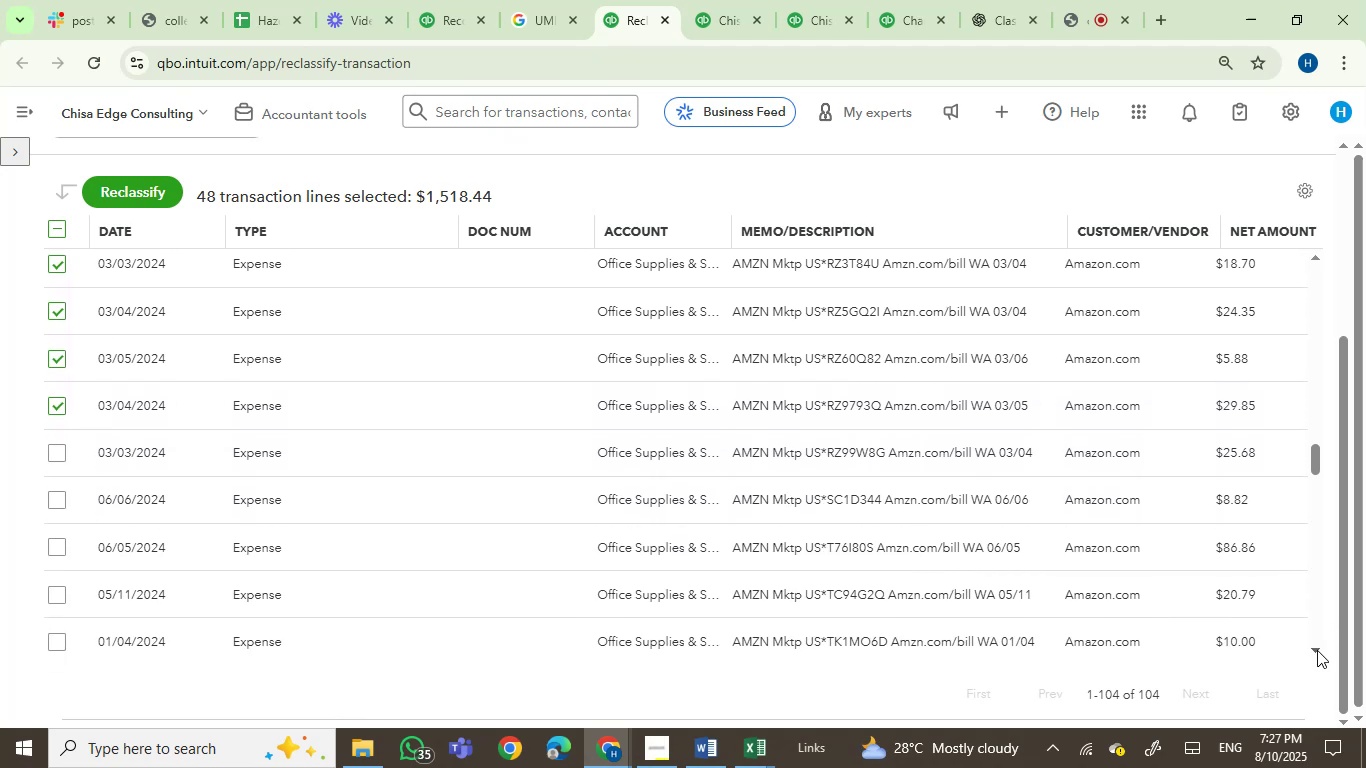 
triple_click([1317, 650])
 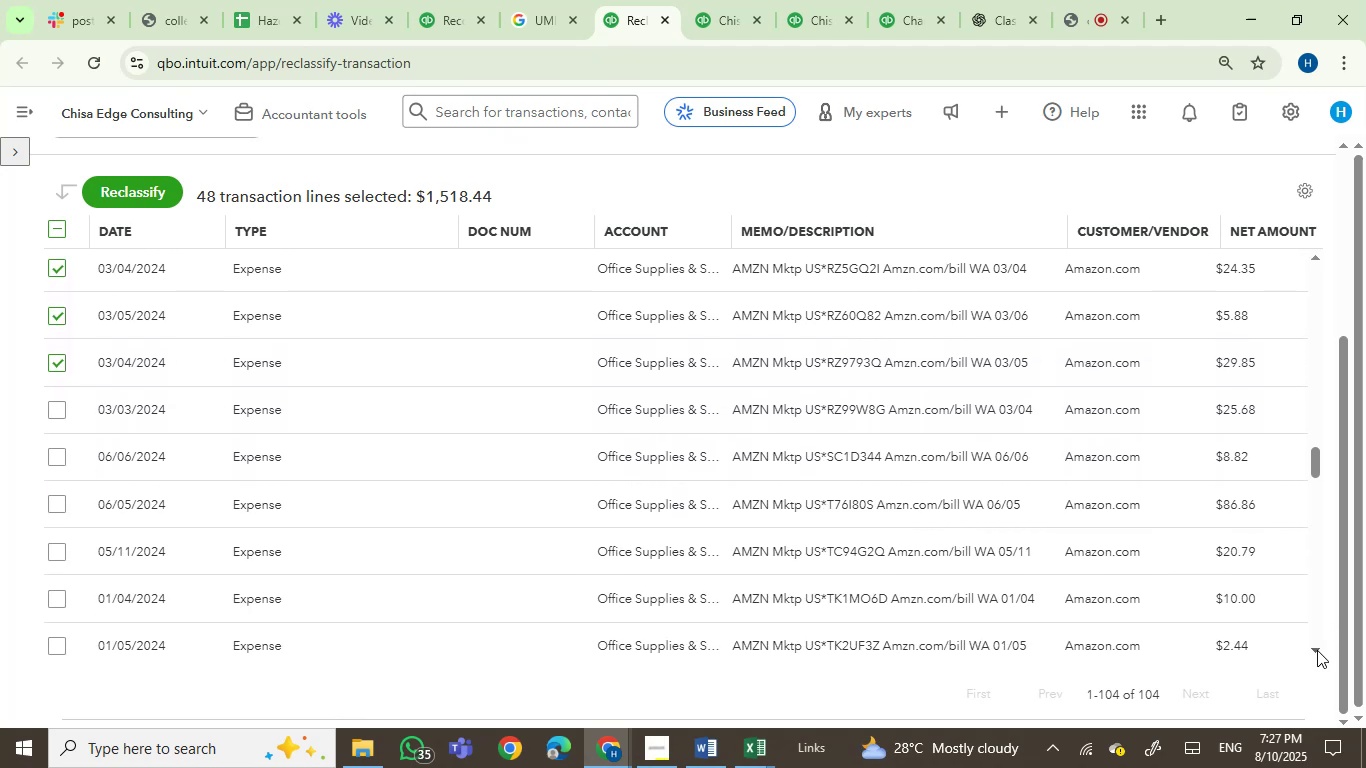 
triple_click([1317, 650])
 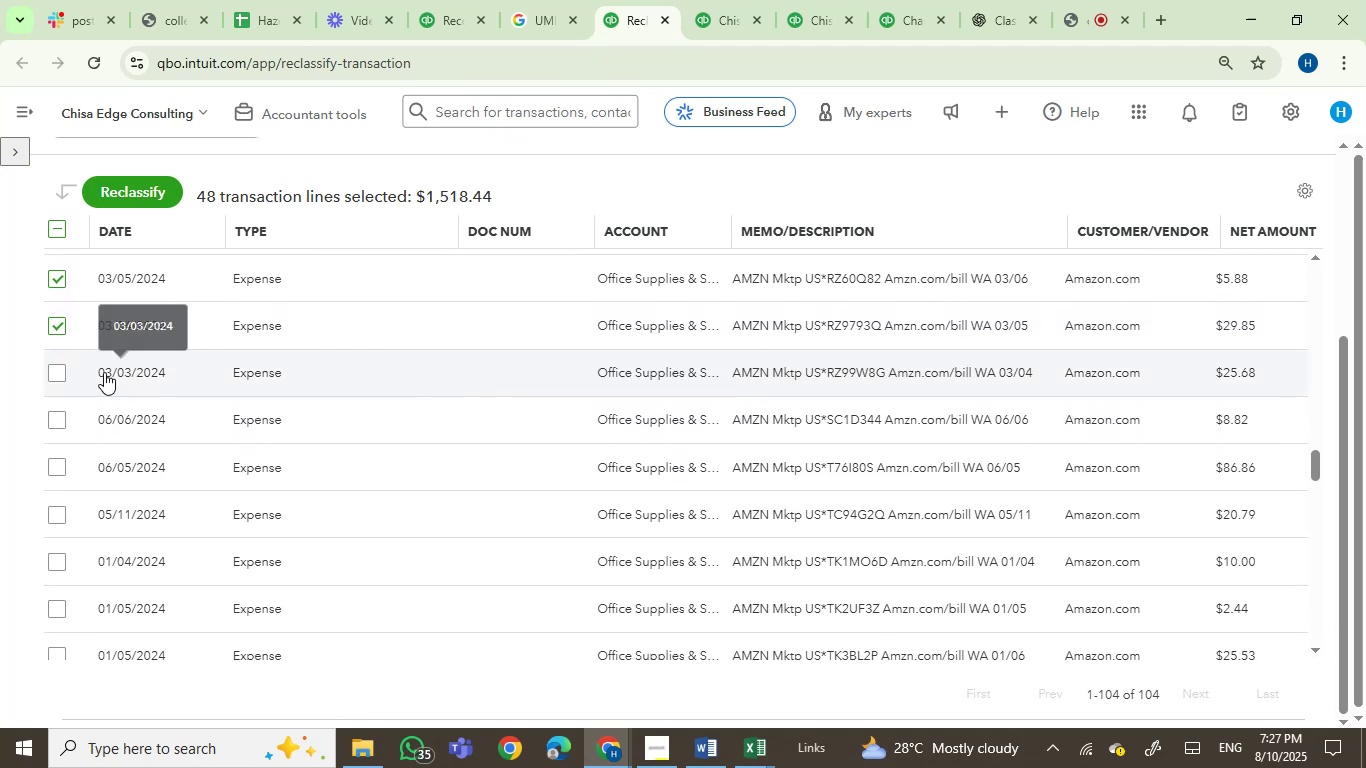 
left_click([60, 369])
 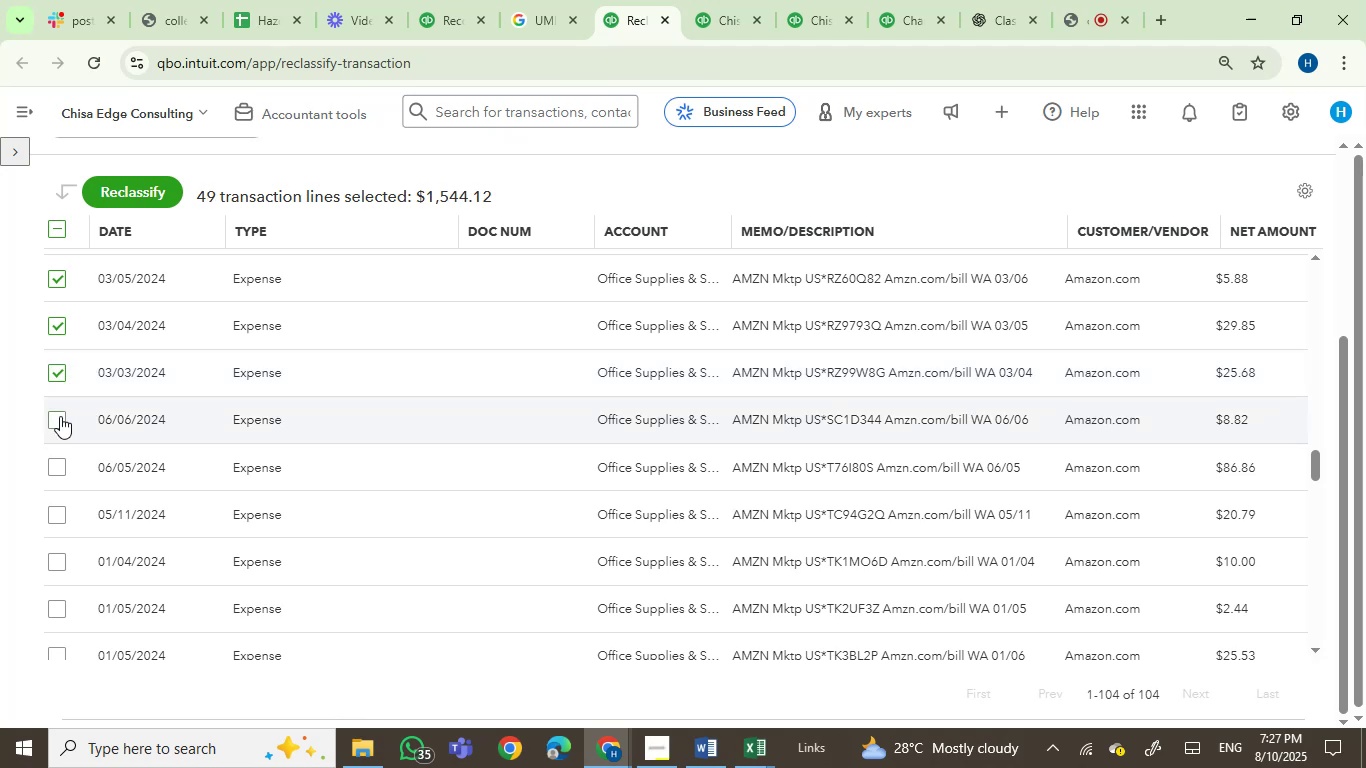 
left_click([60, 416])
 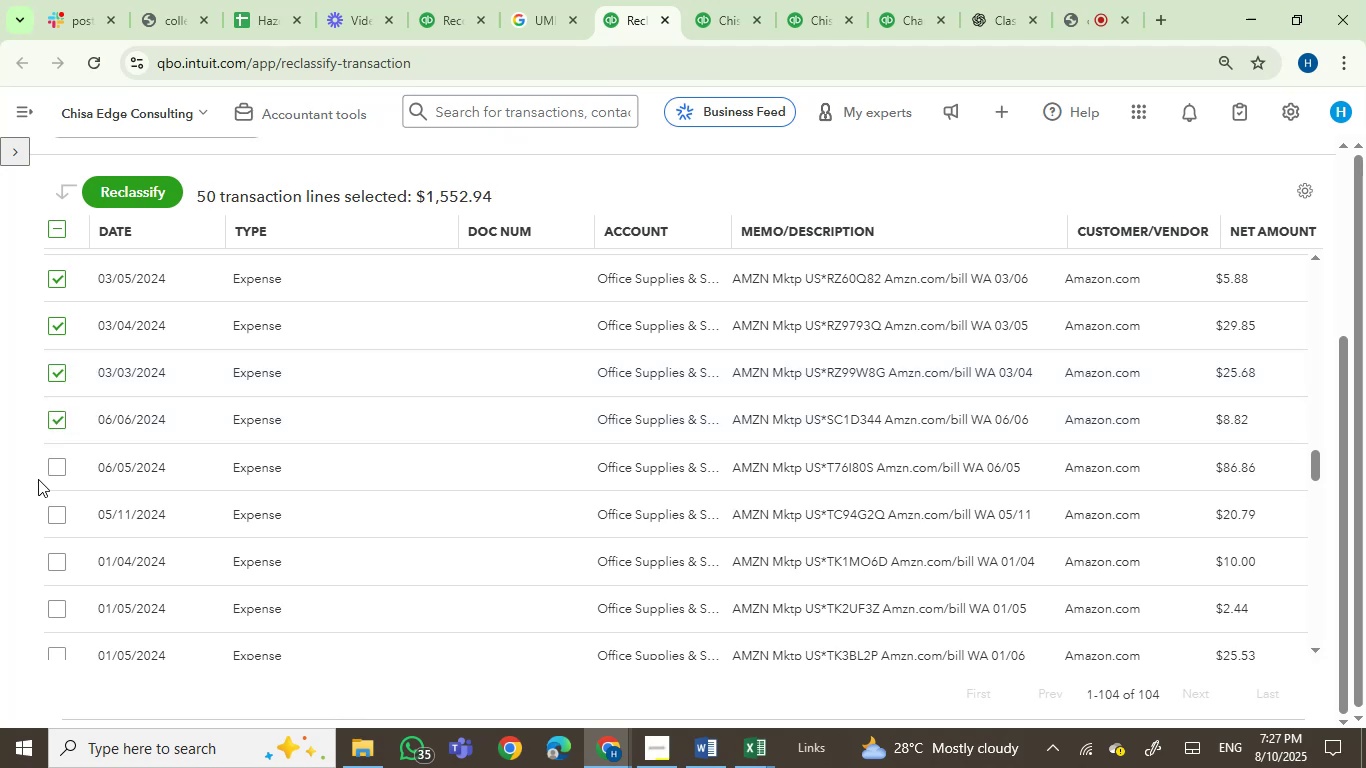 
left_click([57, 461])
 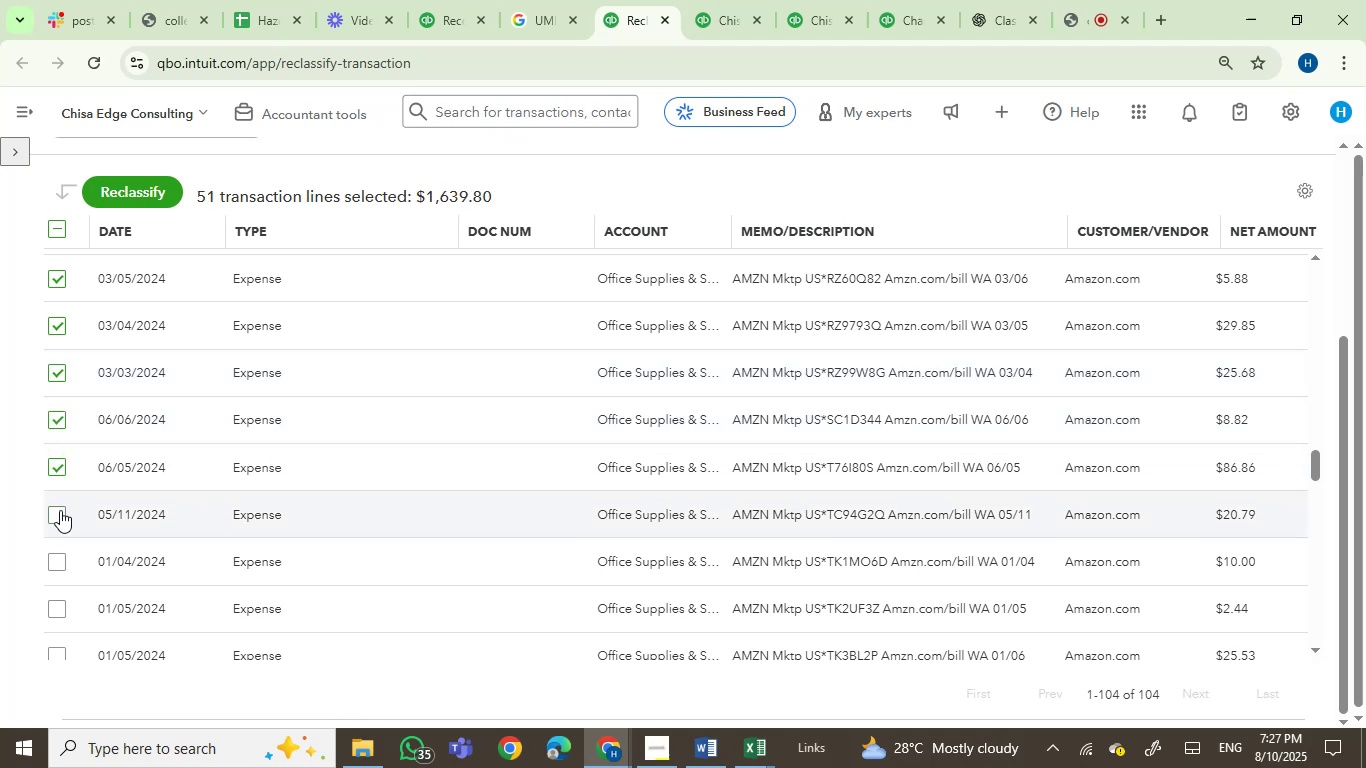 
left_click([60, 510])
 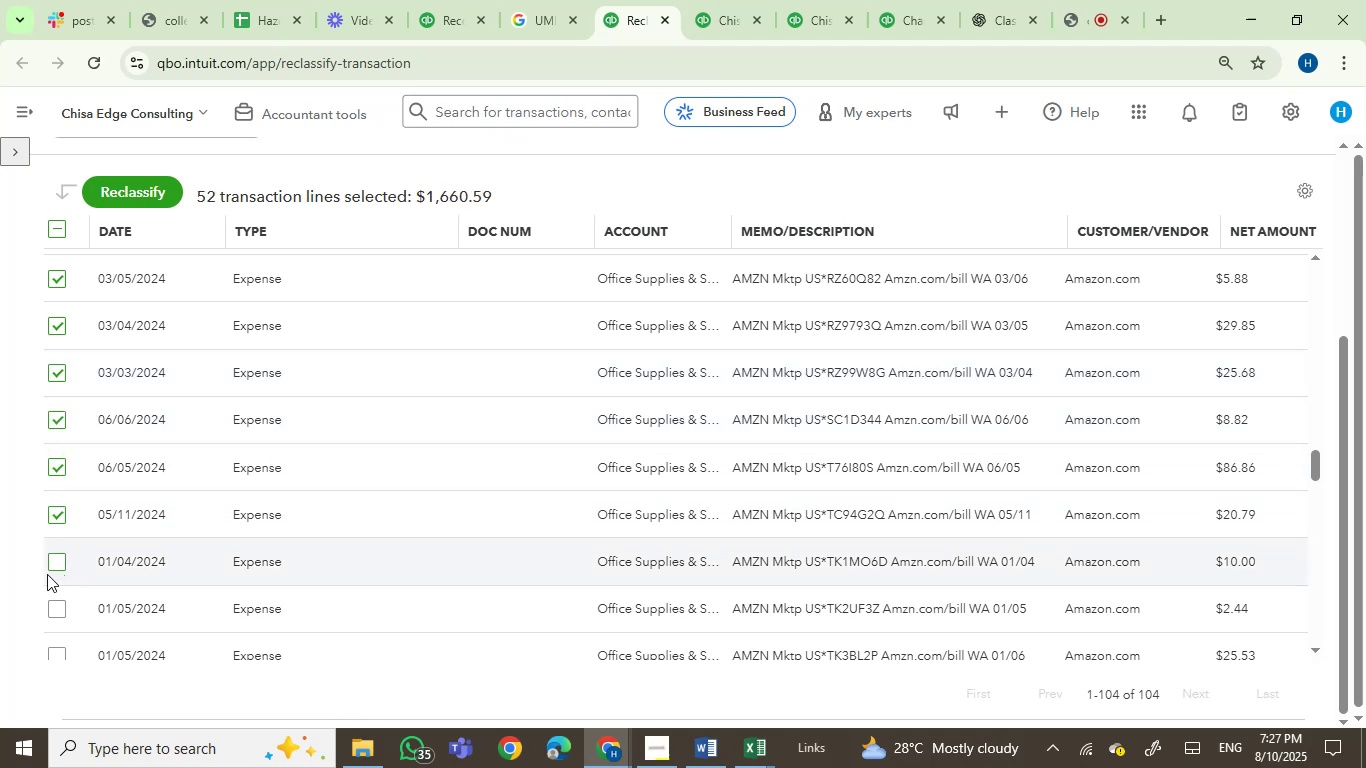 
left_click([52, 563])
 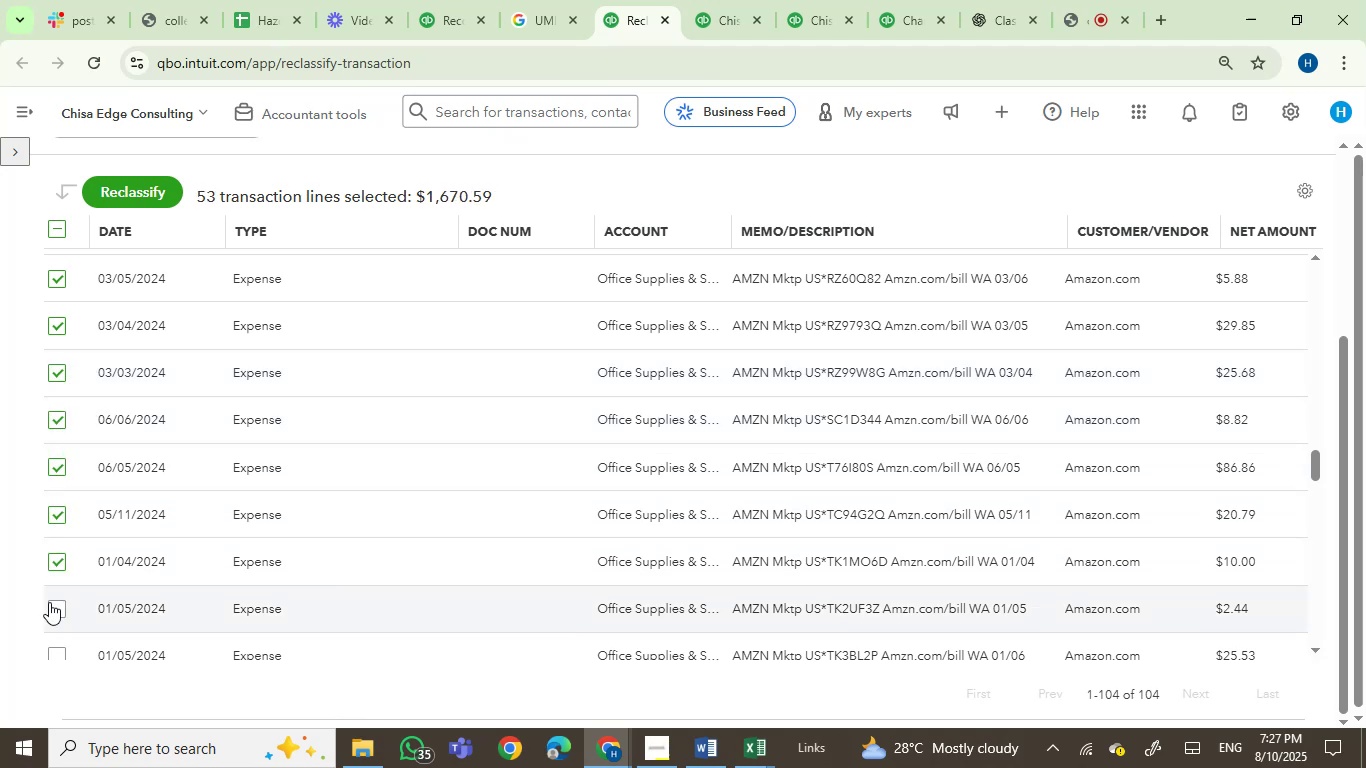 
left_click([51, 604])
 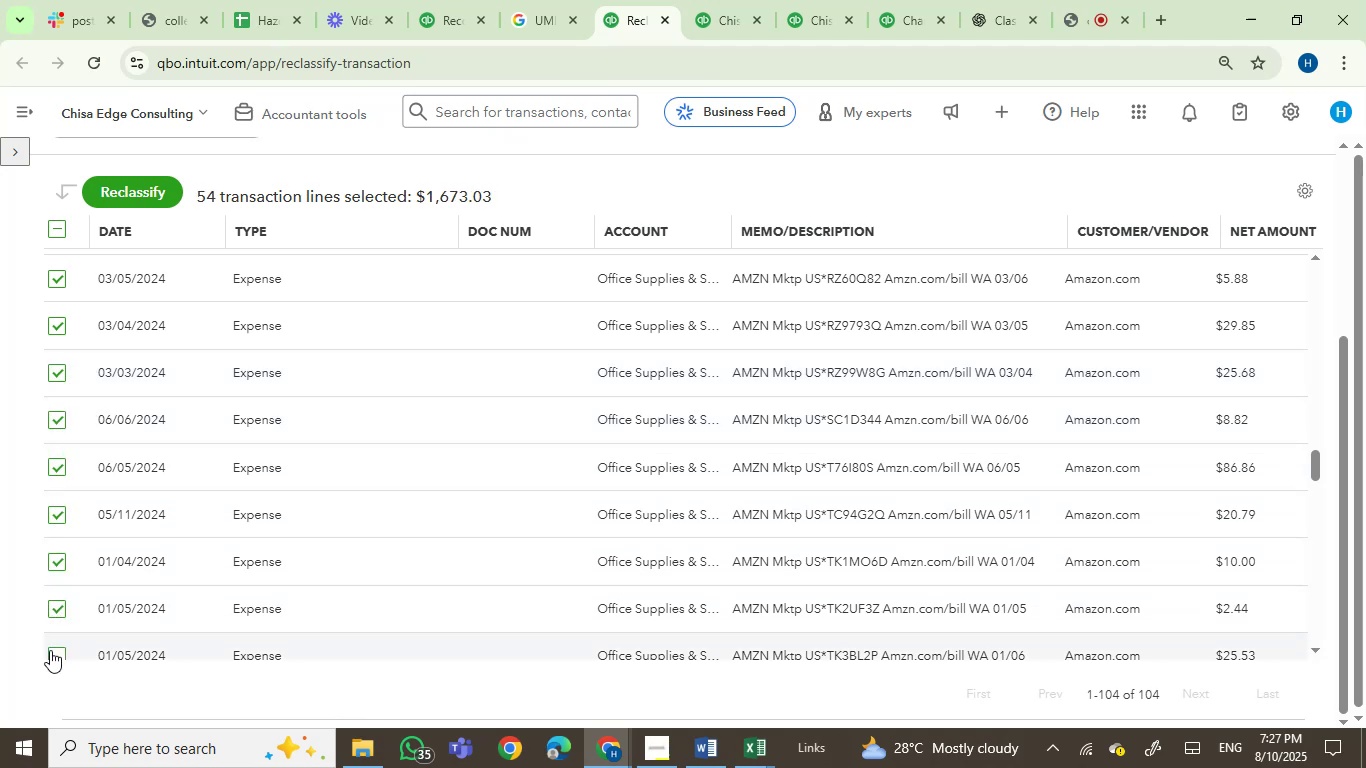 
left_click([50, 650])
 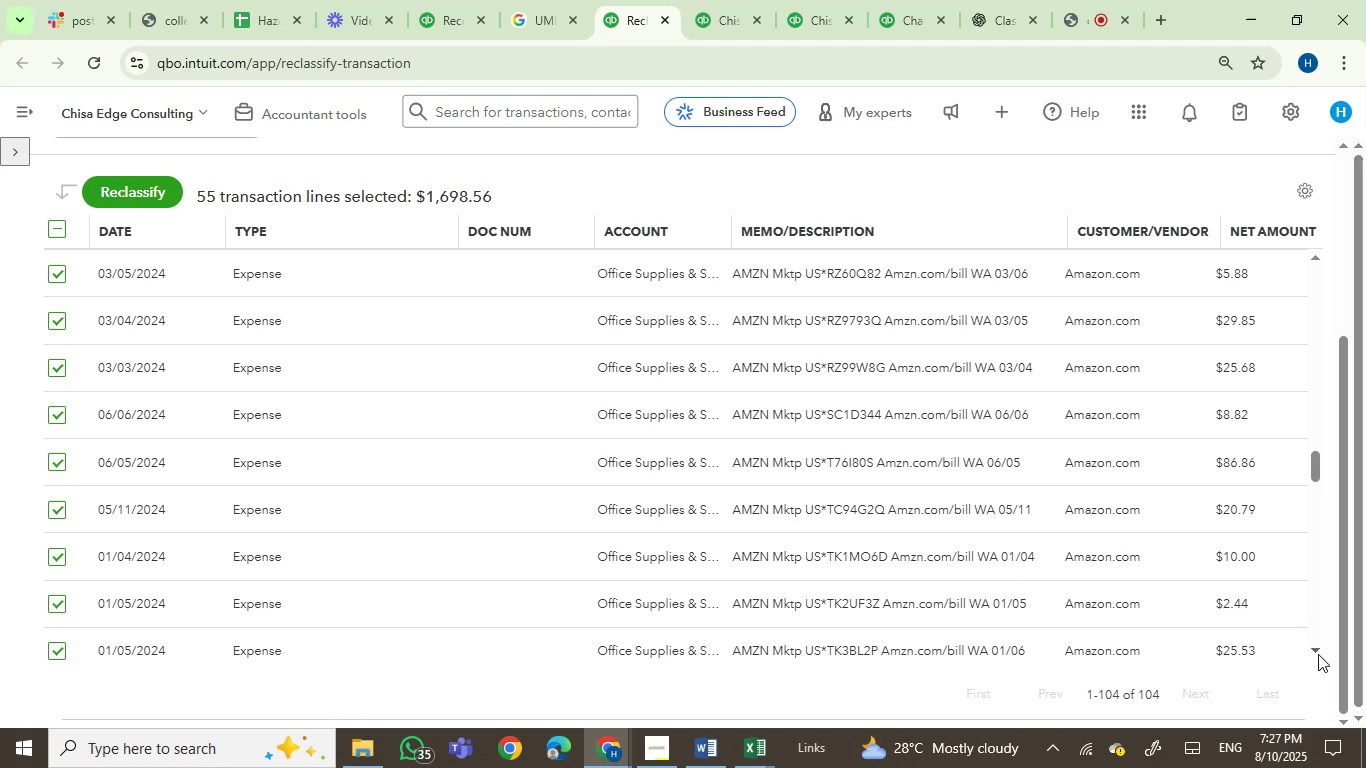 
double_click([1318, 650])
 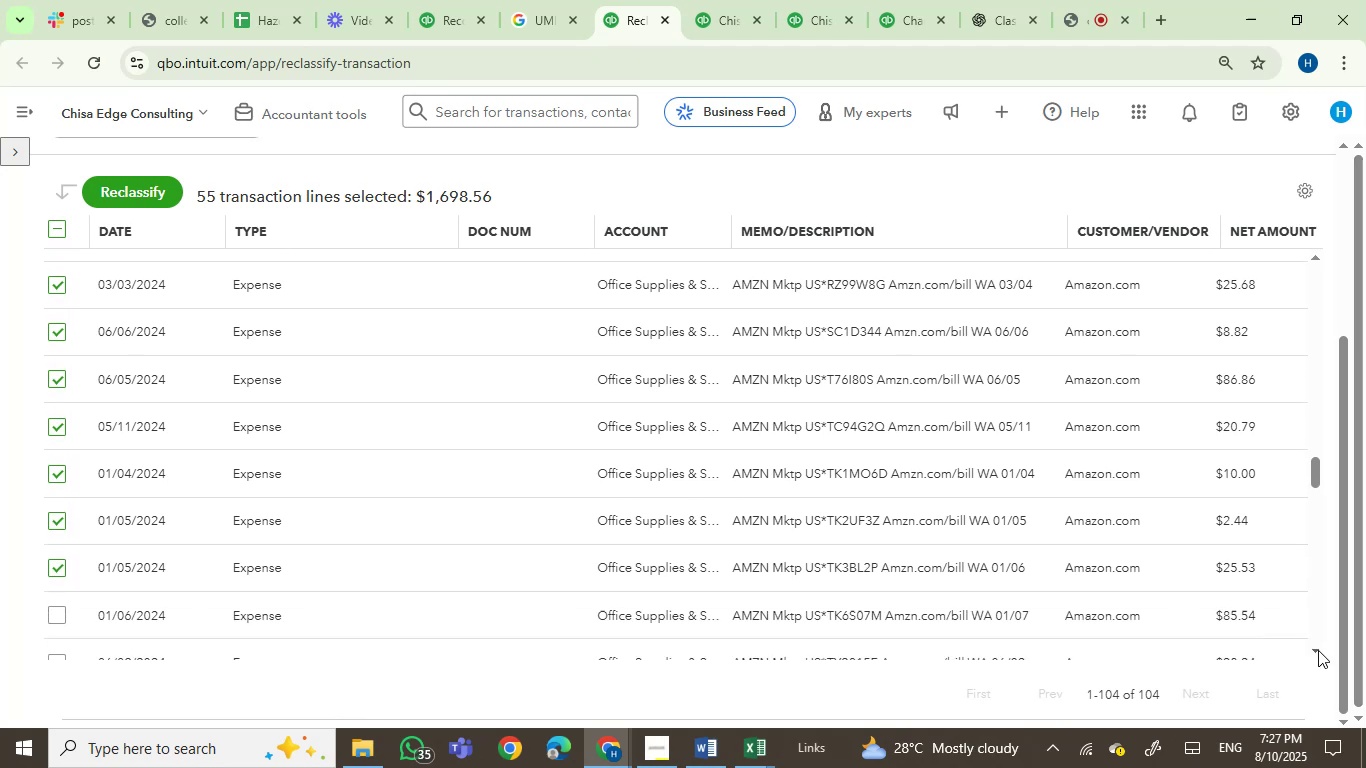 
triple_click([1318, 650])
 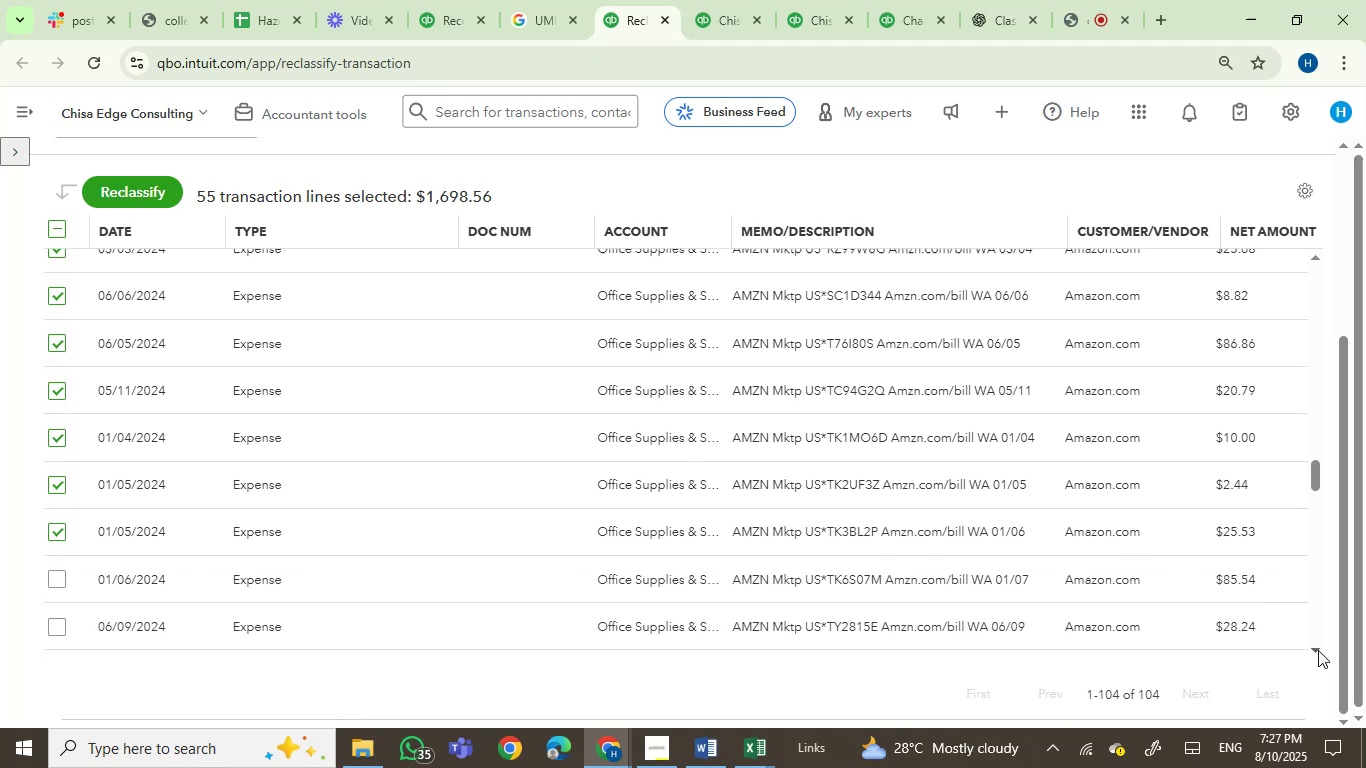 
triple_click([1318, 650])
 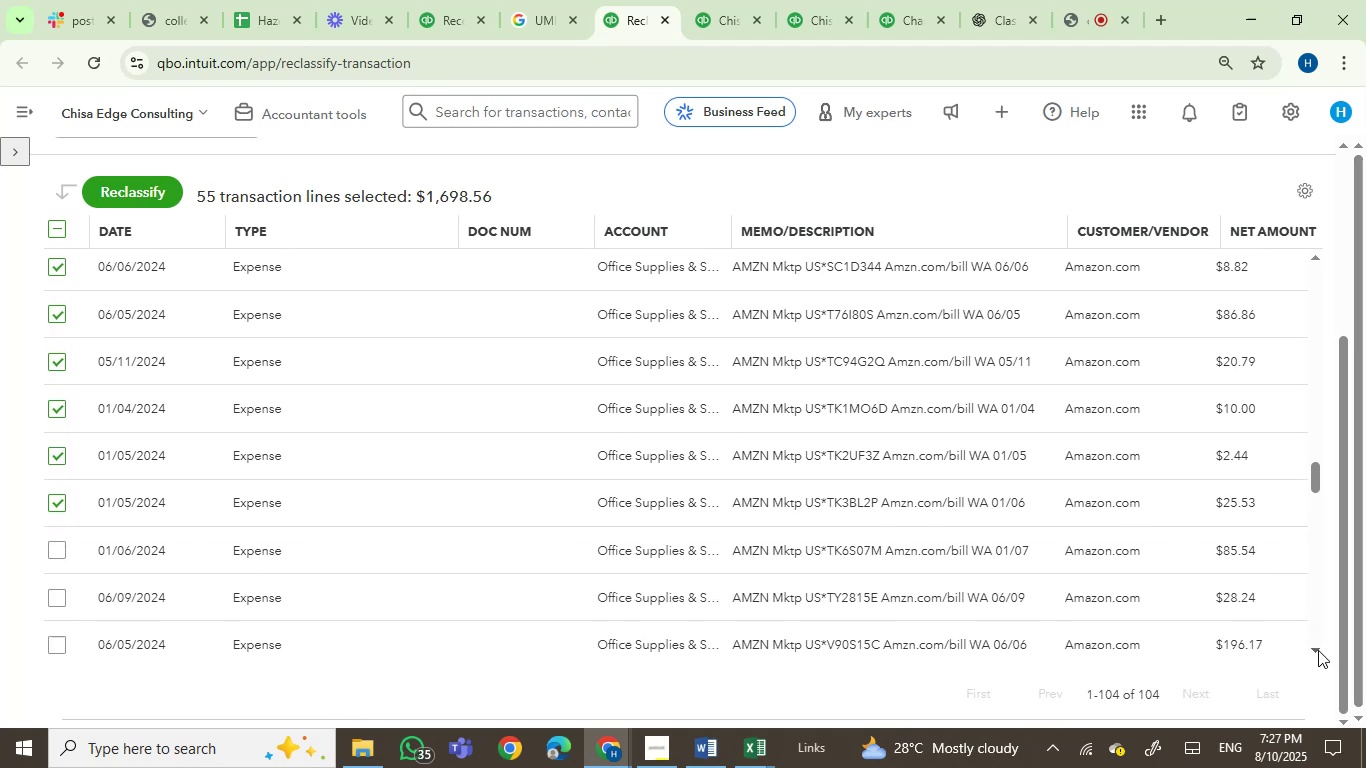 
triple_click([1318, 650])
 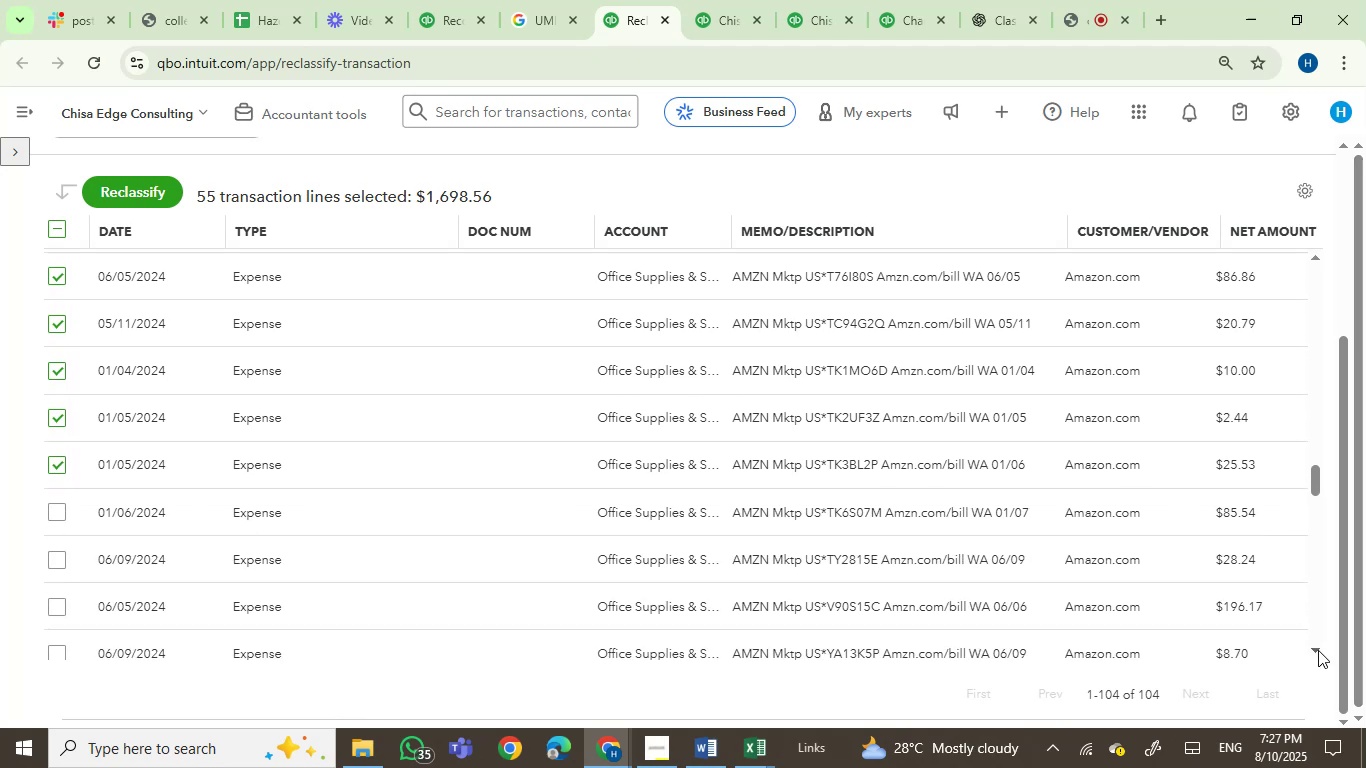 
triple_click([1318, 650])
 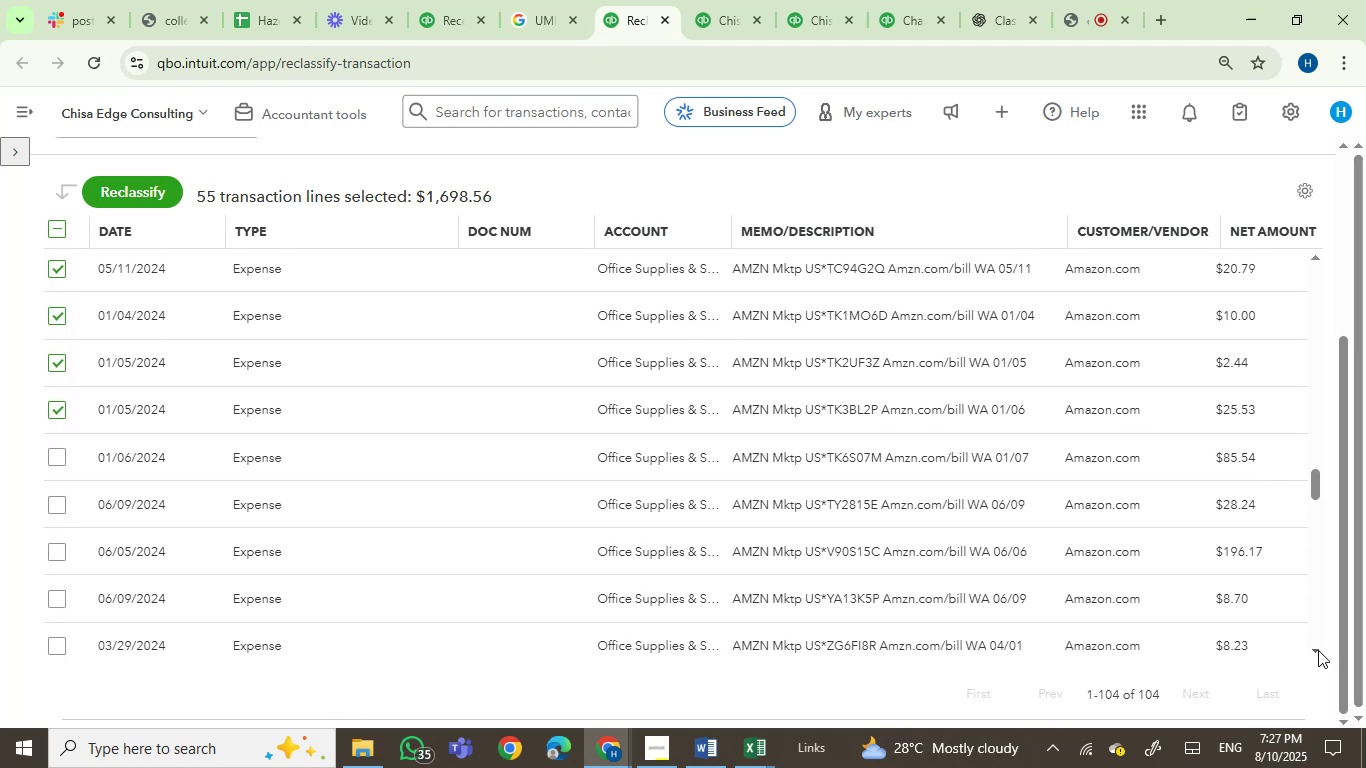 
triple_click([1318, 650])
 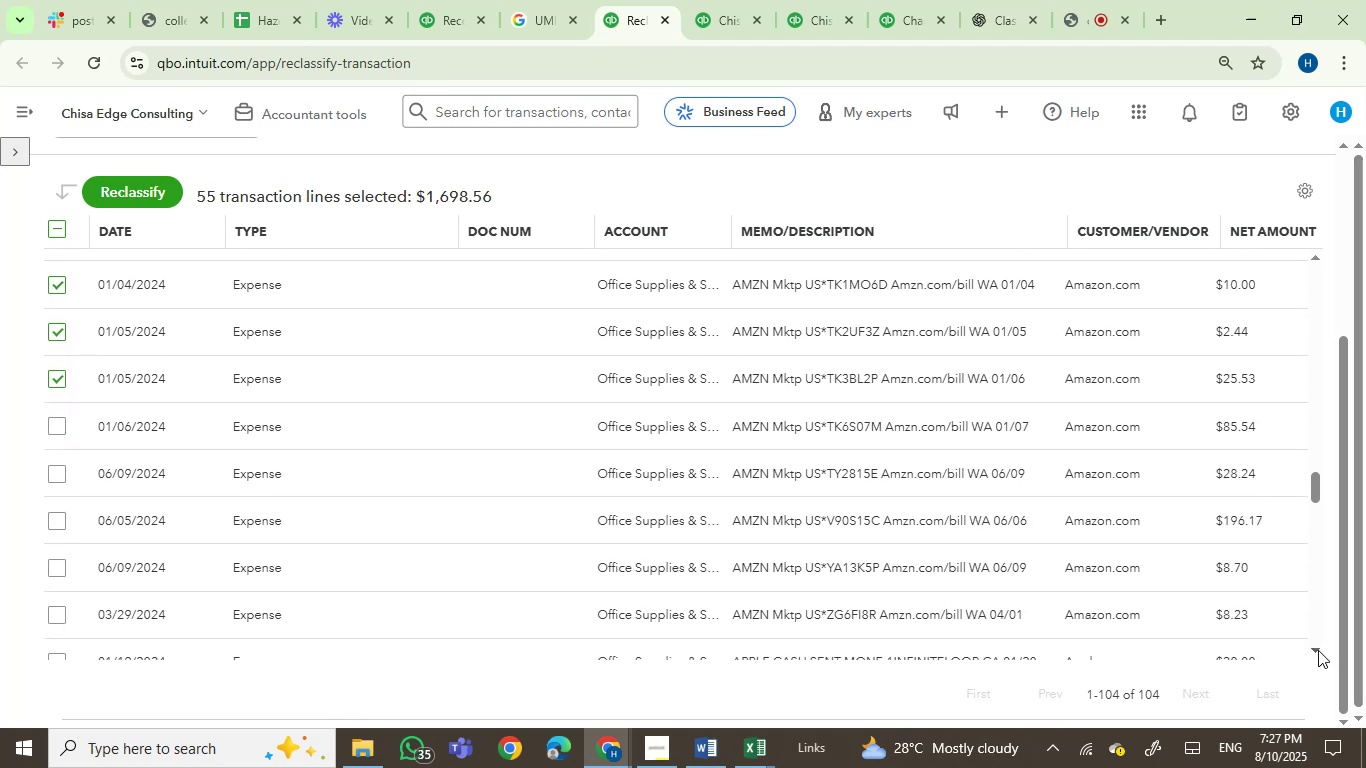 
triple_click([1318, 650])
 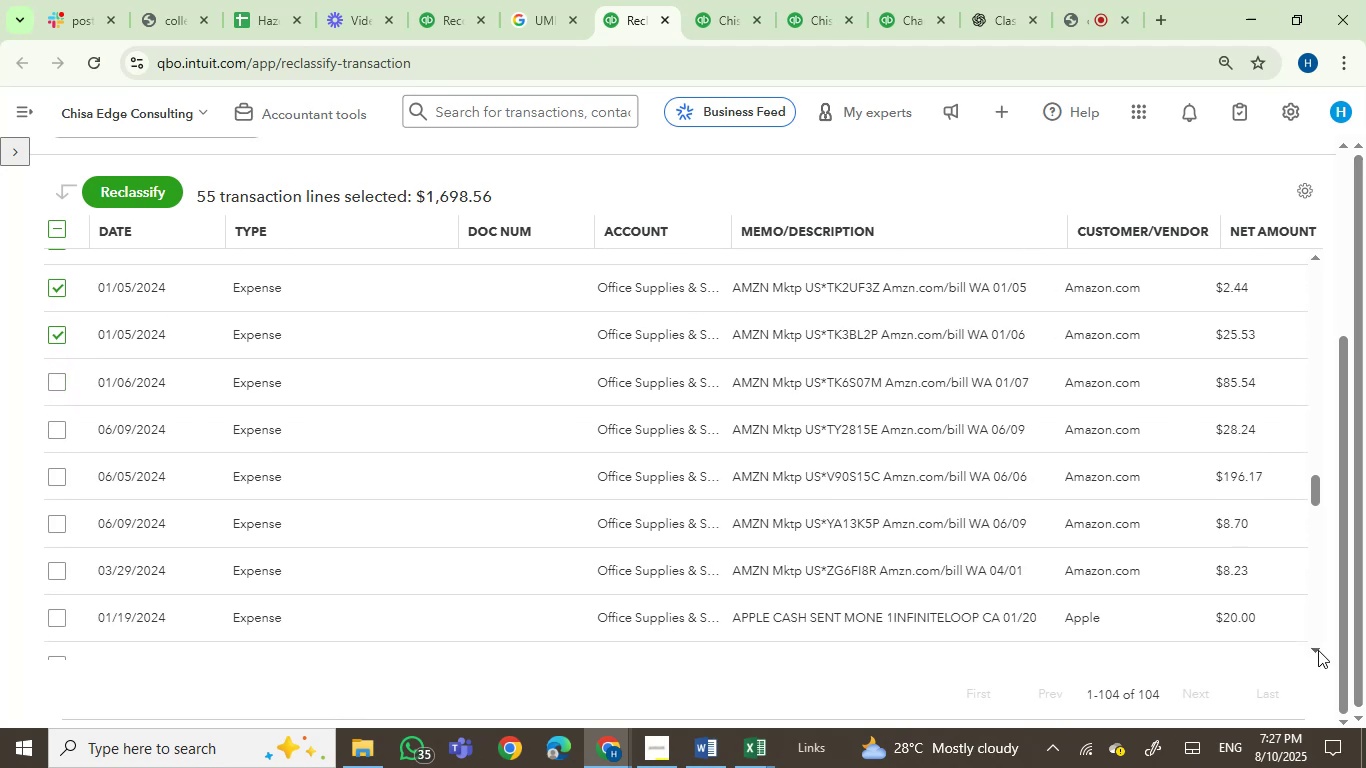 
triple_click([1318, 650])
 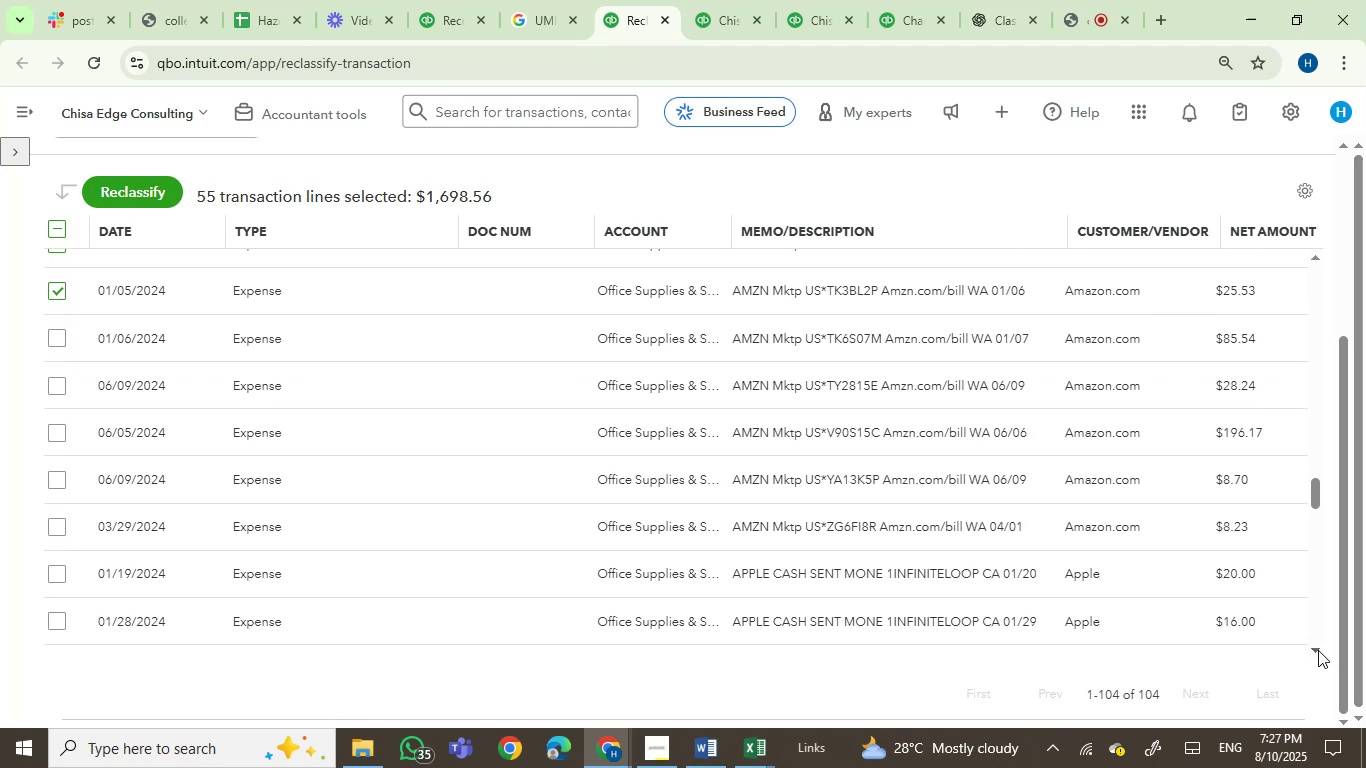 
triple_click([1318, 650])
 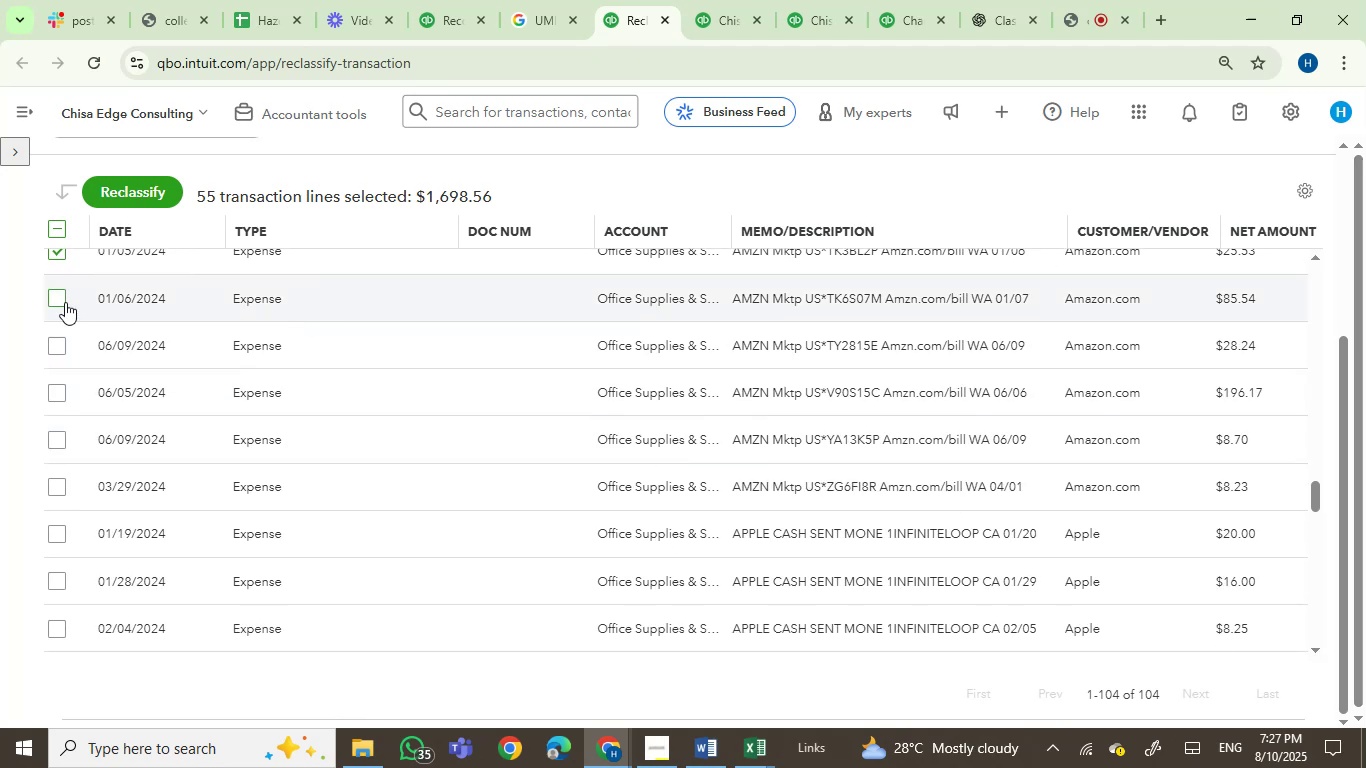 
left_click([53, 296])
 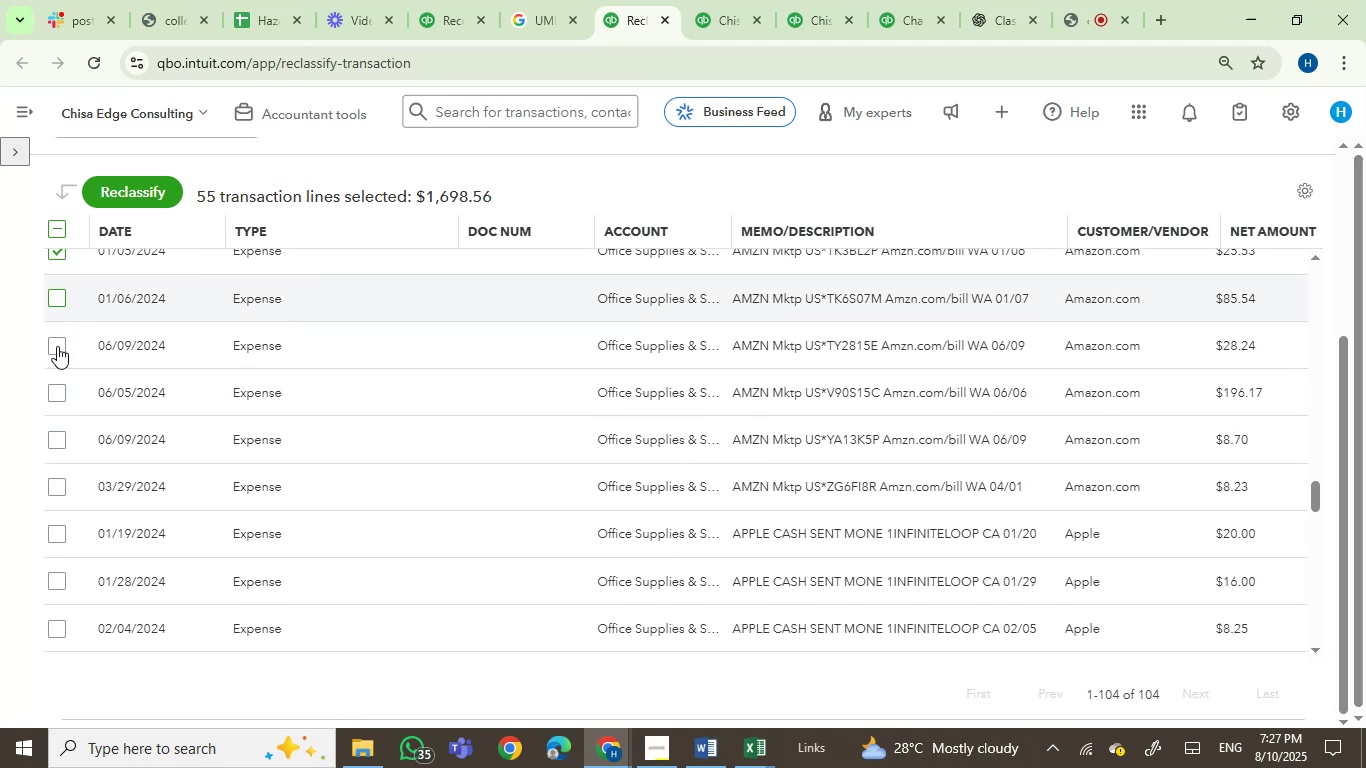 
left_click([57, 346])
 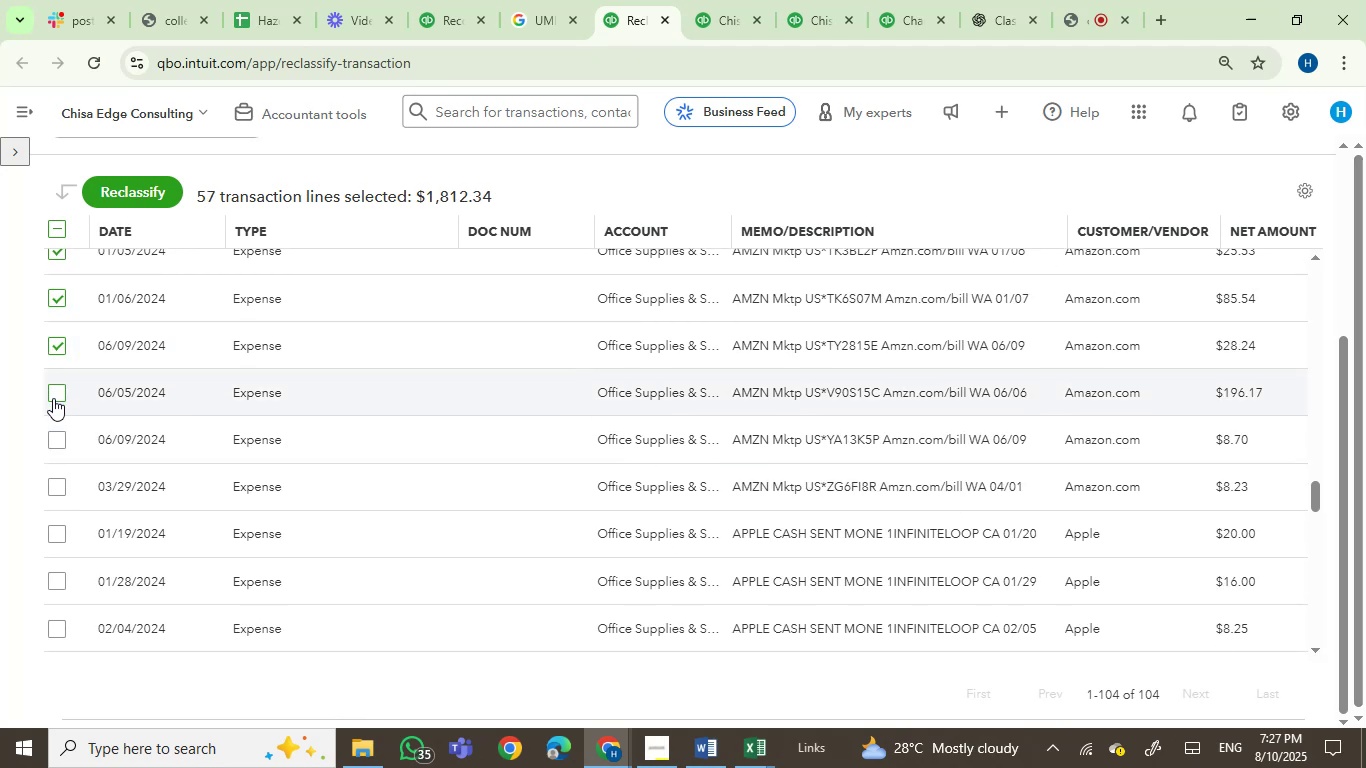 
left_click([53, 398])
 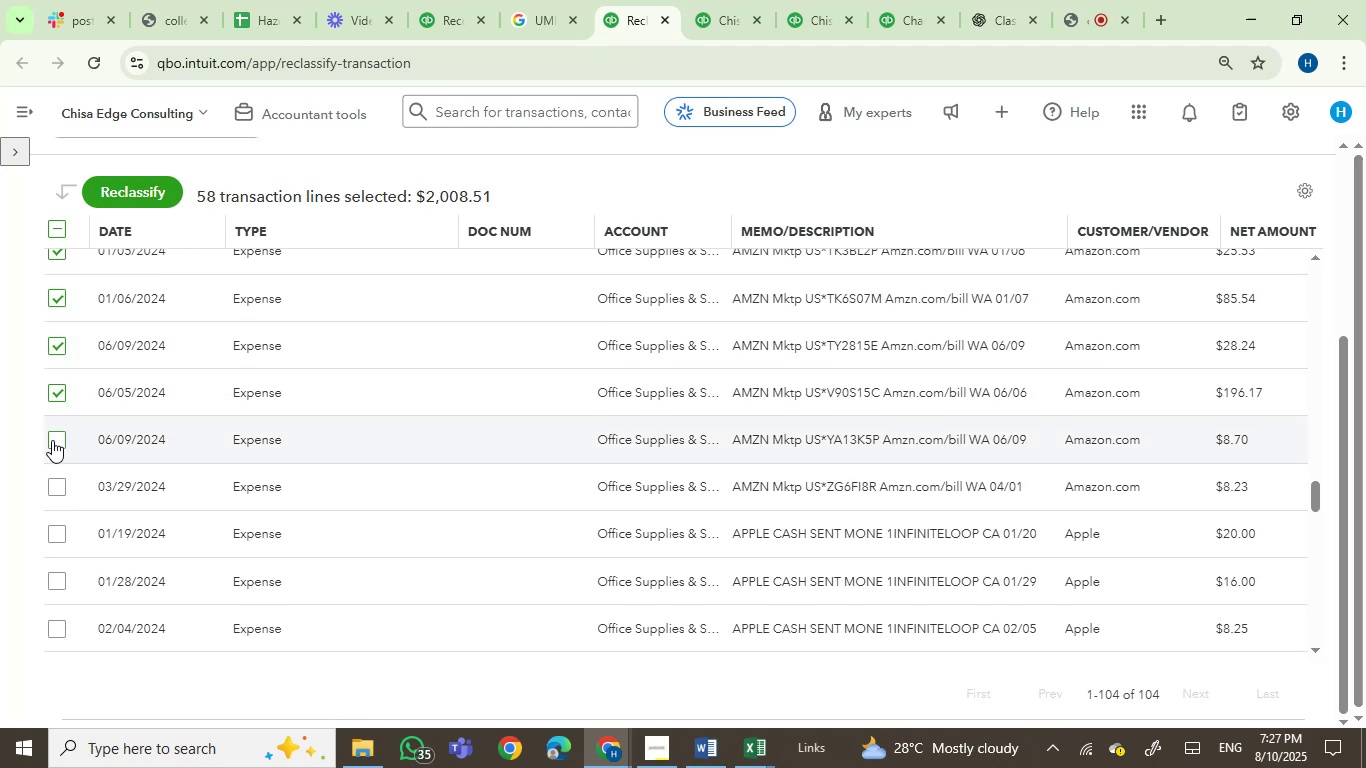 
left_click([54, 440])
 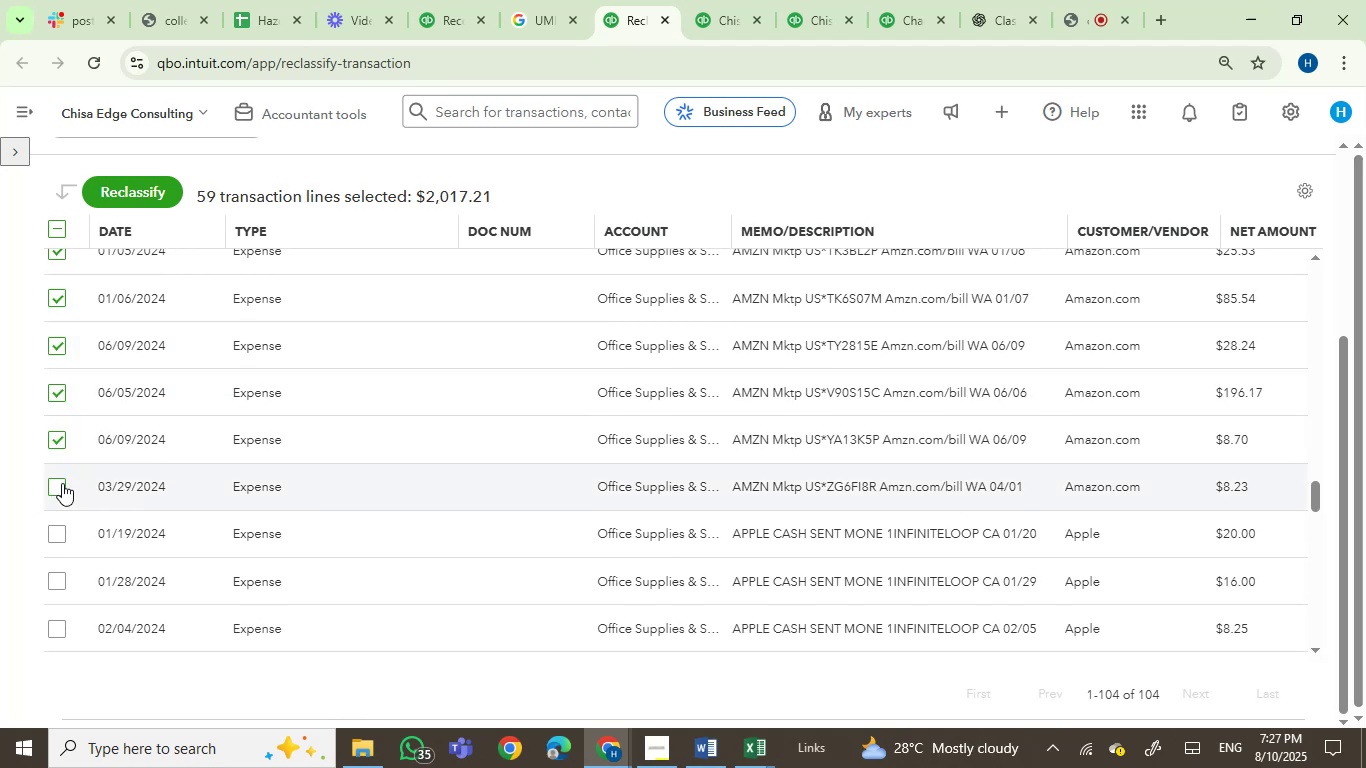 
left_click([62, 483])
 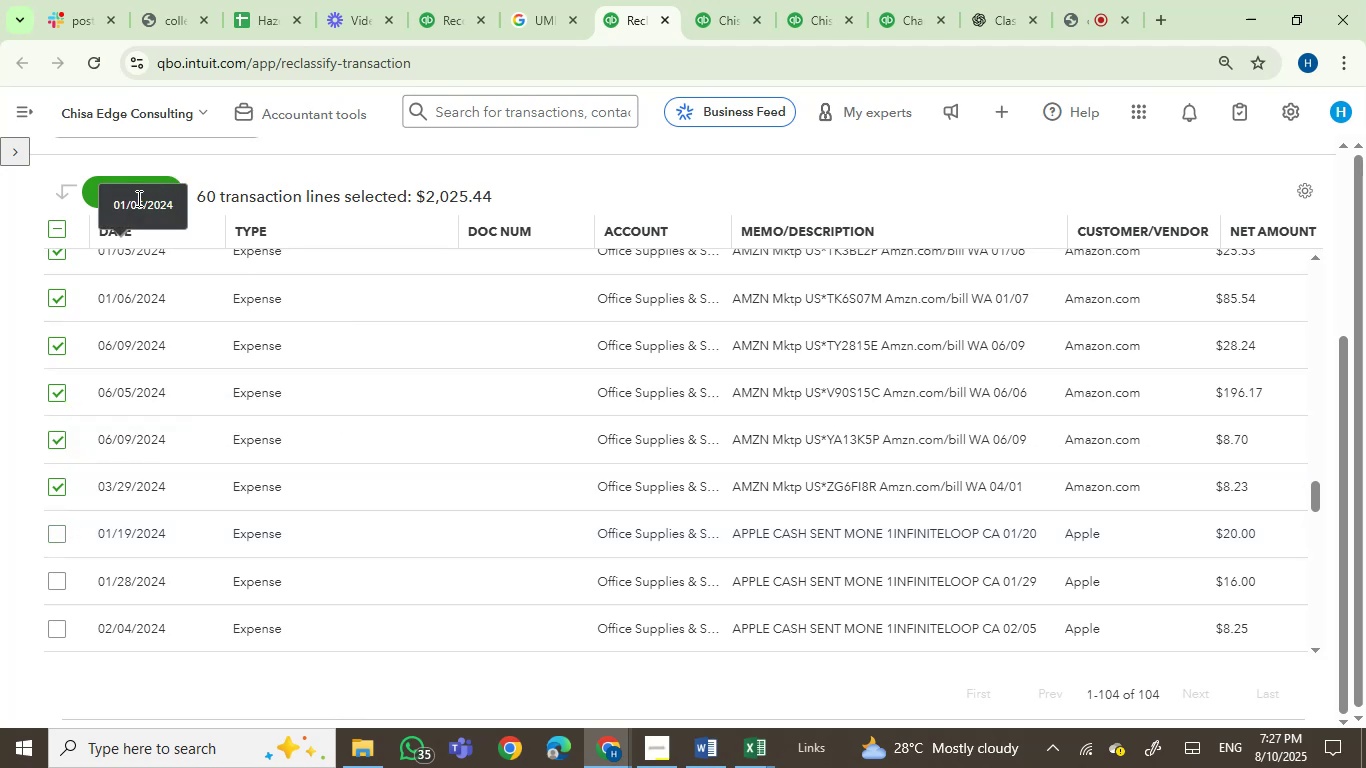 
left_click([118, 191])
 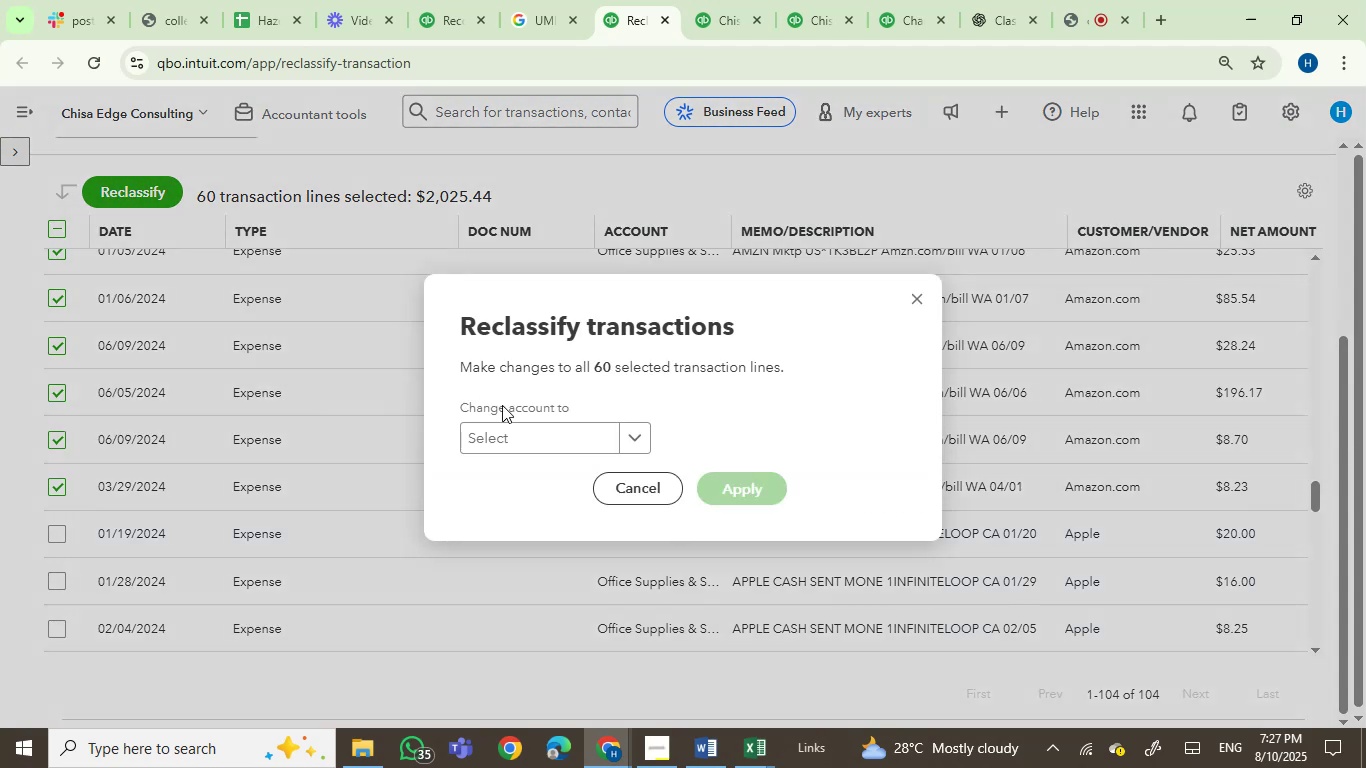 
left_click([522, 435])
 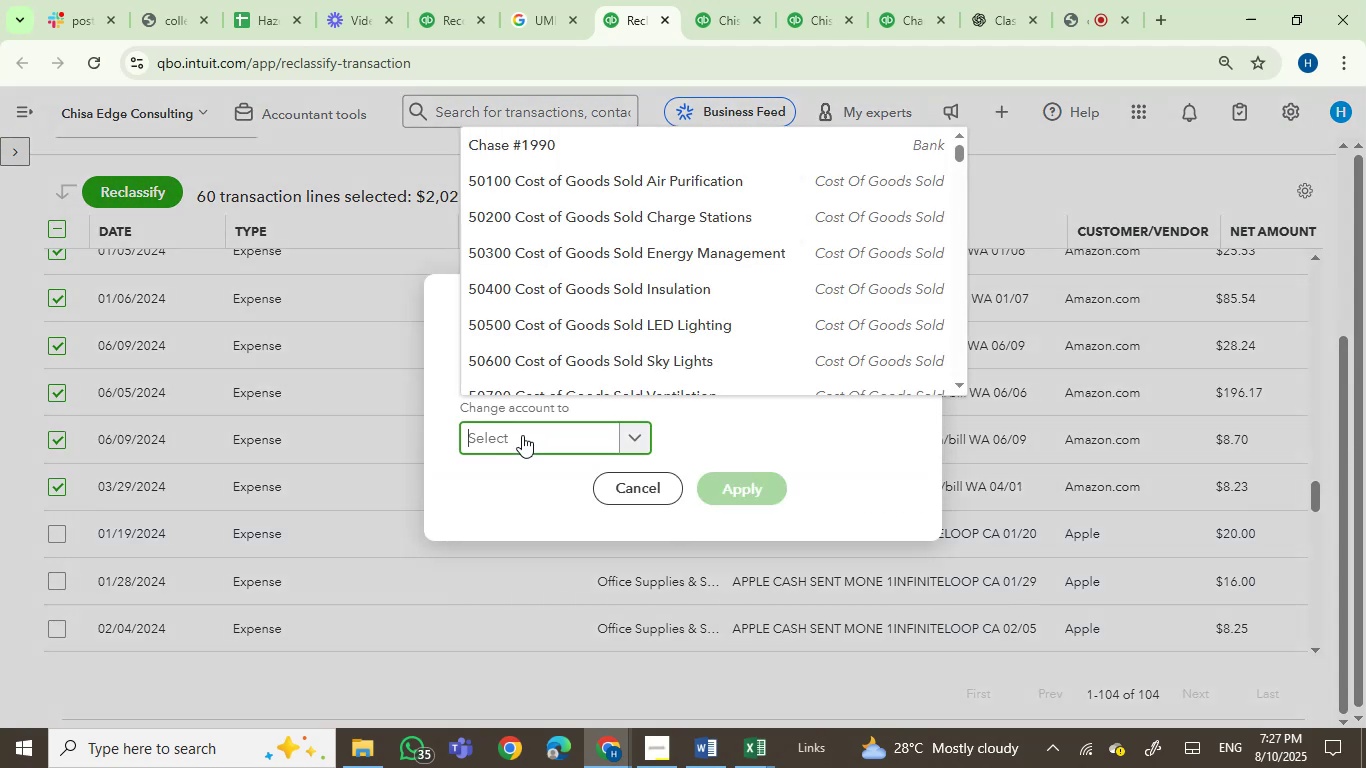 
type(supp)
 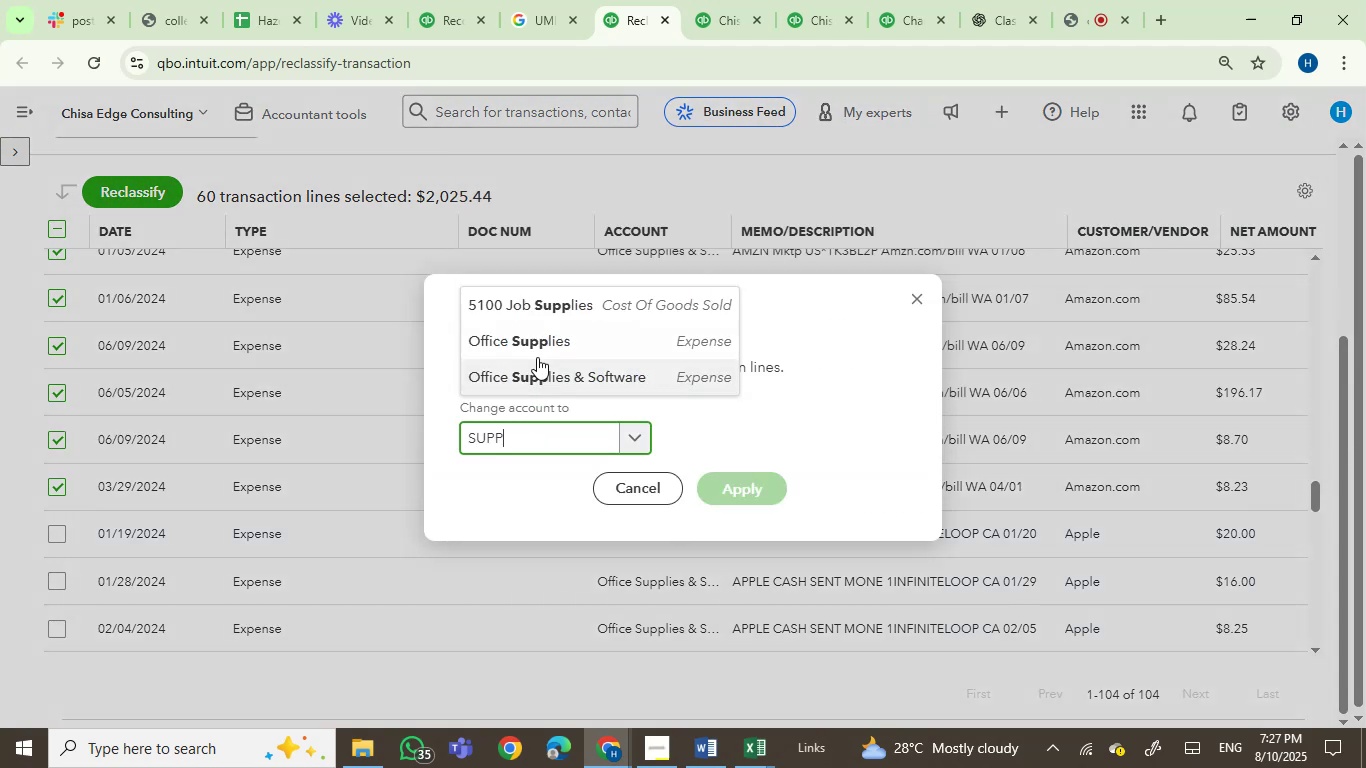 
left_click([534, 349])
 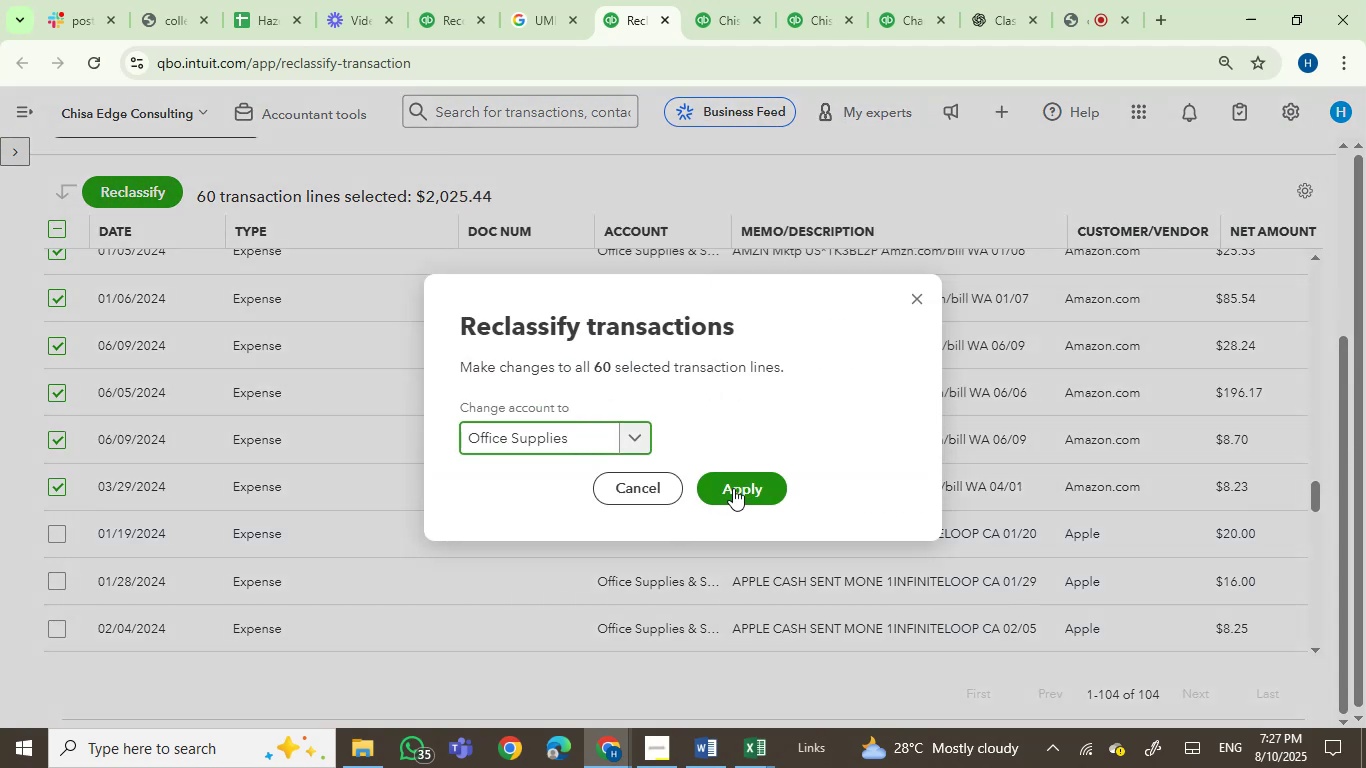 
left_click([733, 487])
 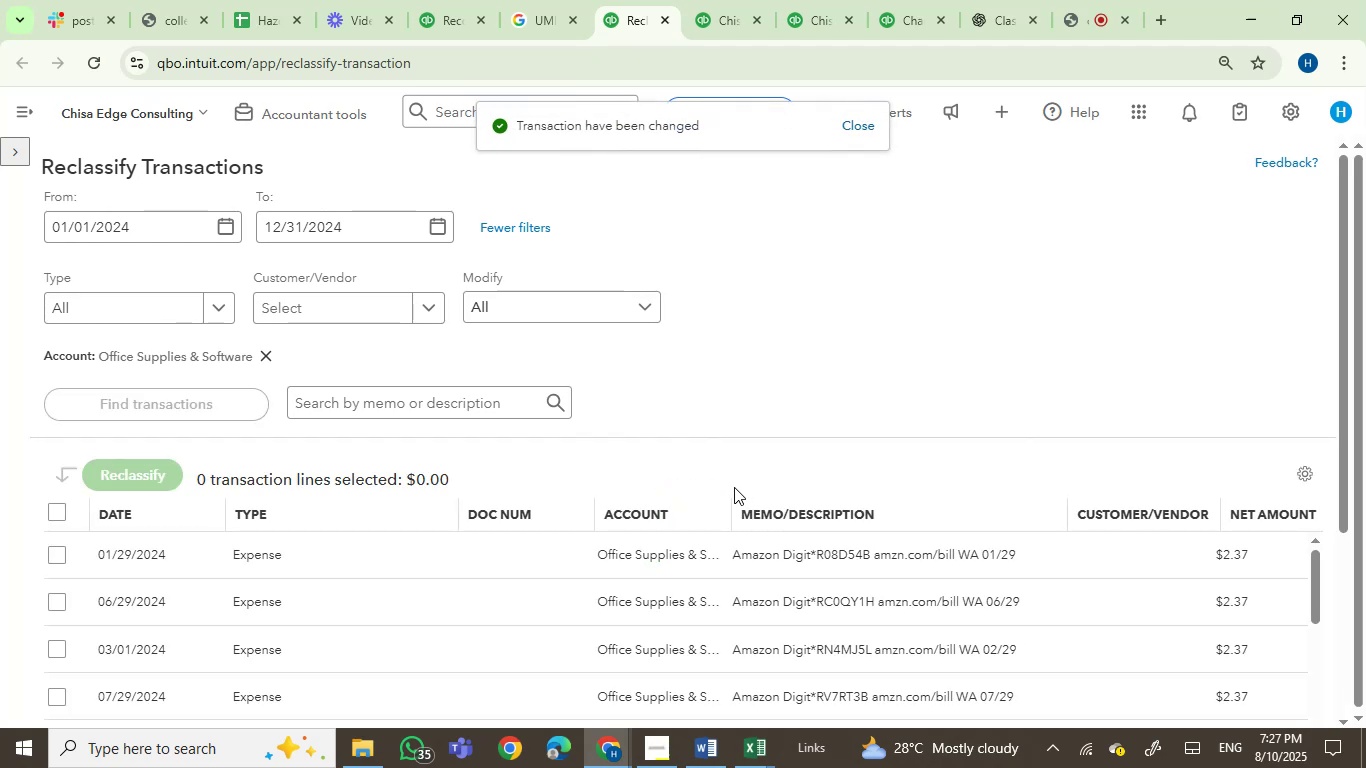 
wait(12.99)
 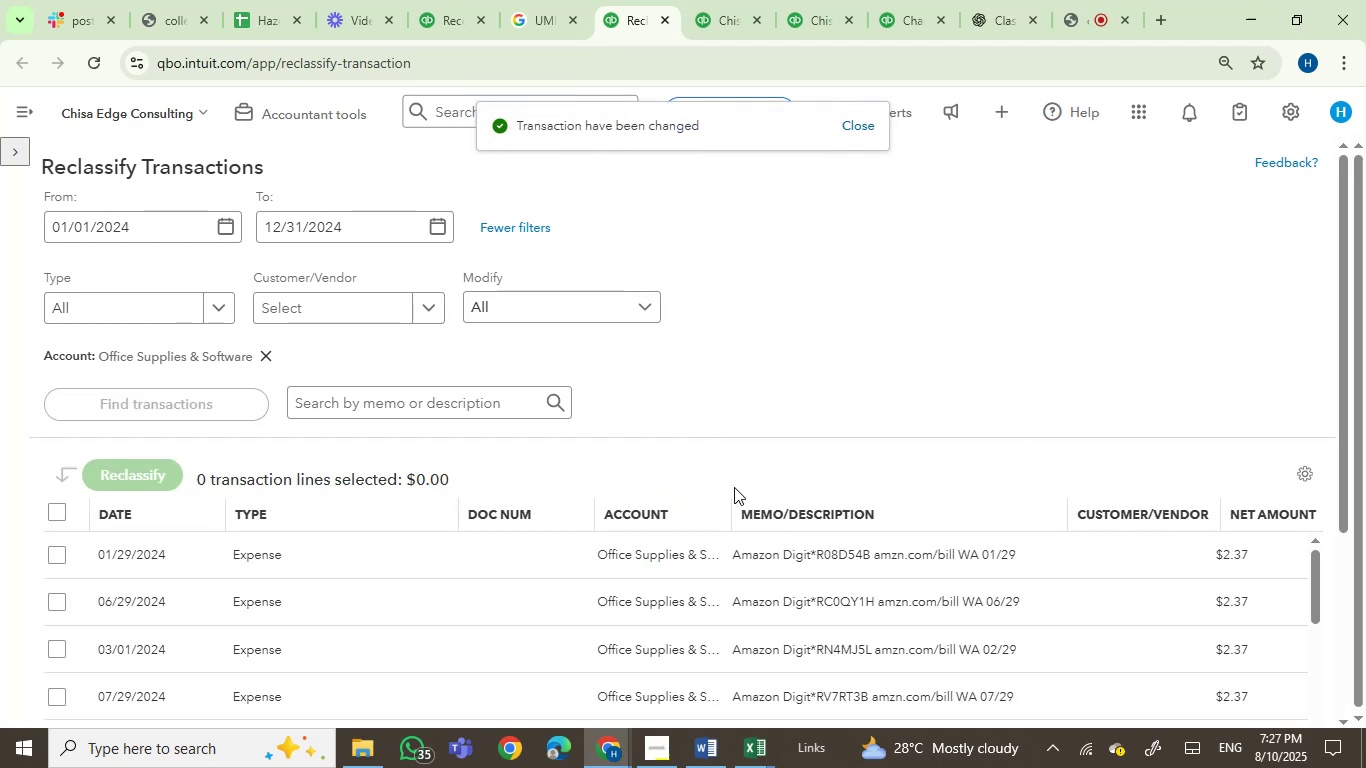 
scroll: coordinate [383, 498], scroll_direction: down, amount: 3.0
 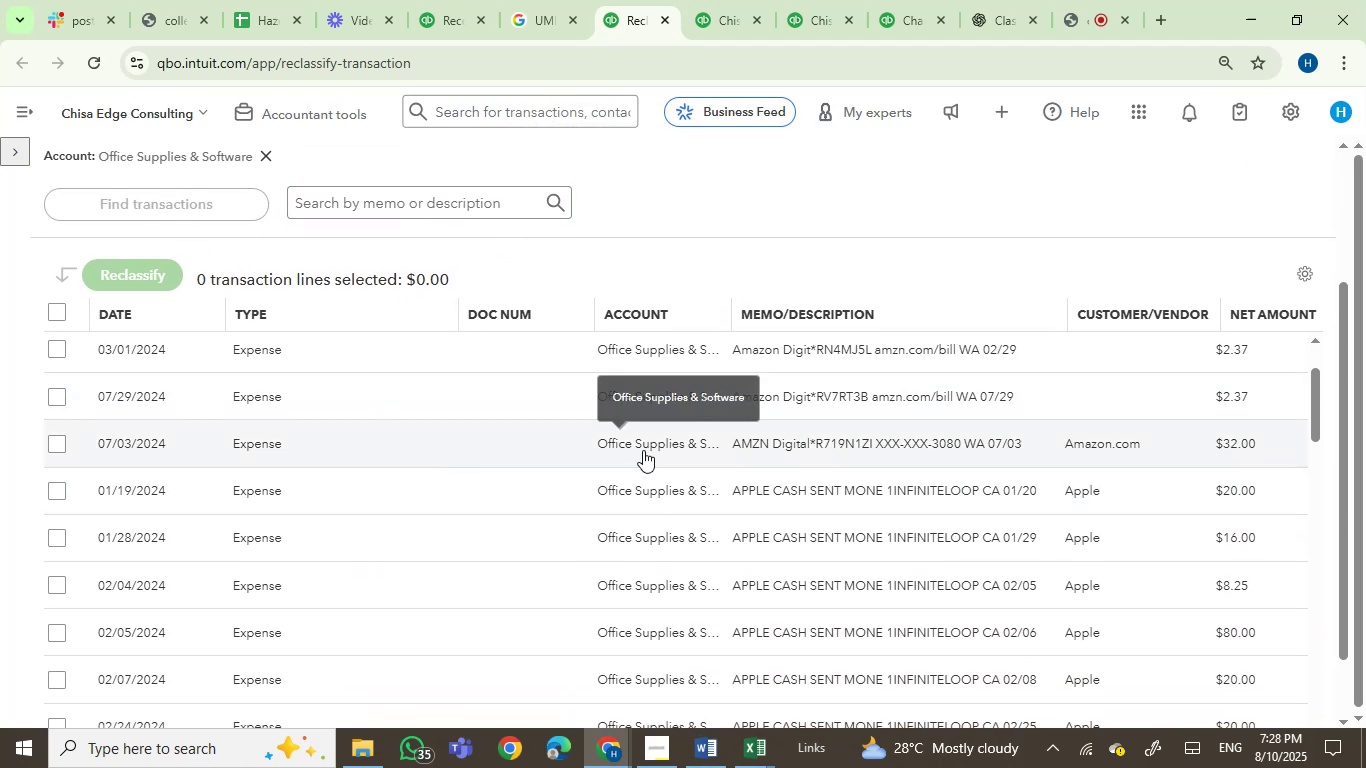 
scroll: coordinate [468, 507], scroll_direction: up, amount: 3.0
 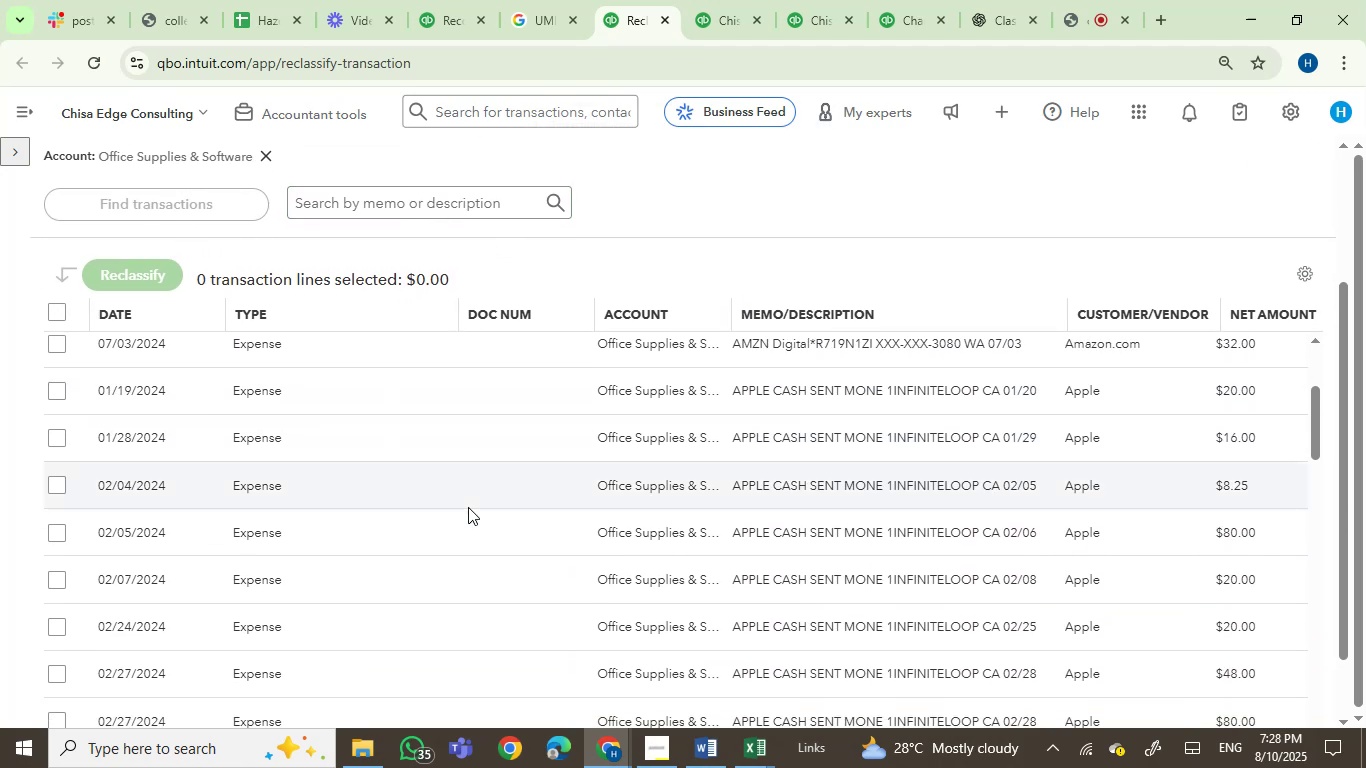 
scroll: coordinate [522, 495], scroll_direction: down, amount: 11.0
 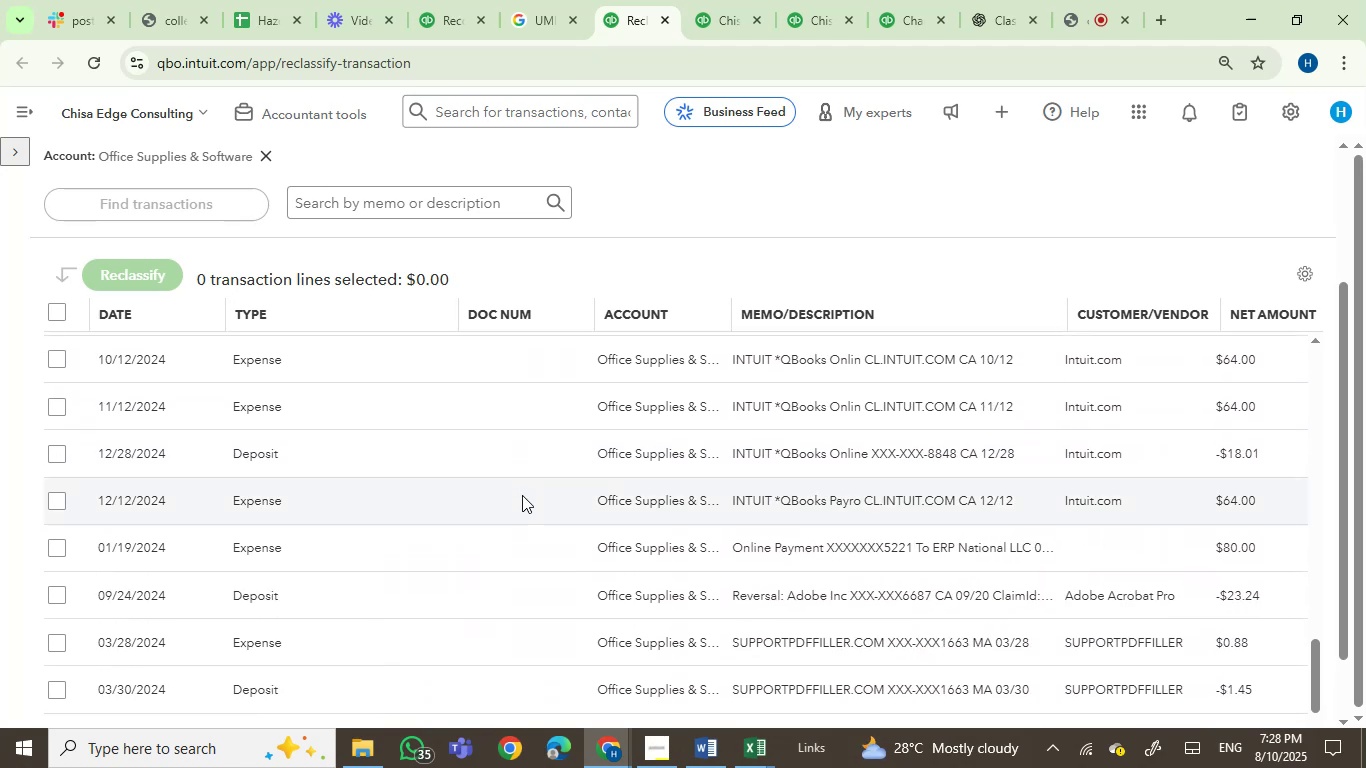 
scroll: coordinate [619, 551], scroll_direction: down, amount: 1.0
 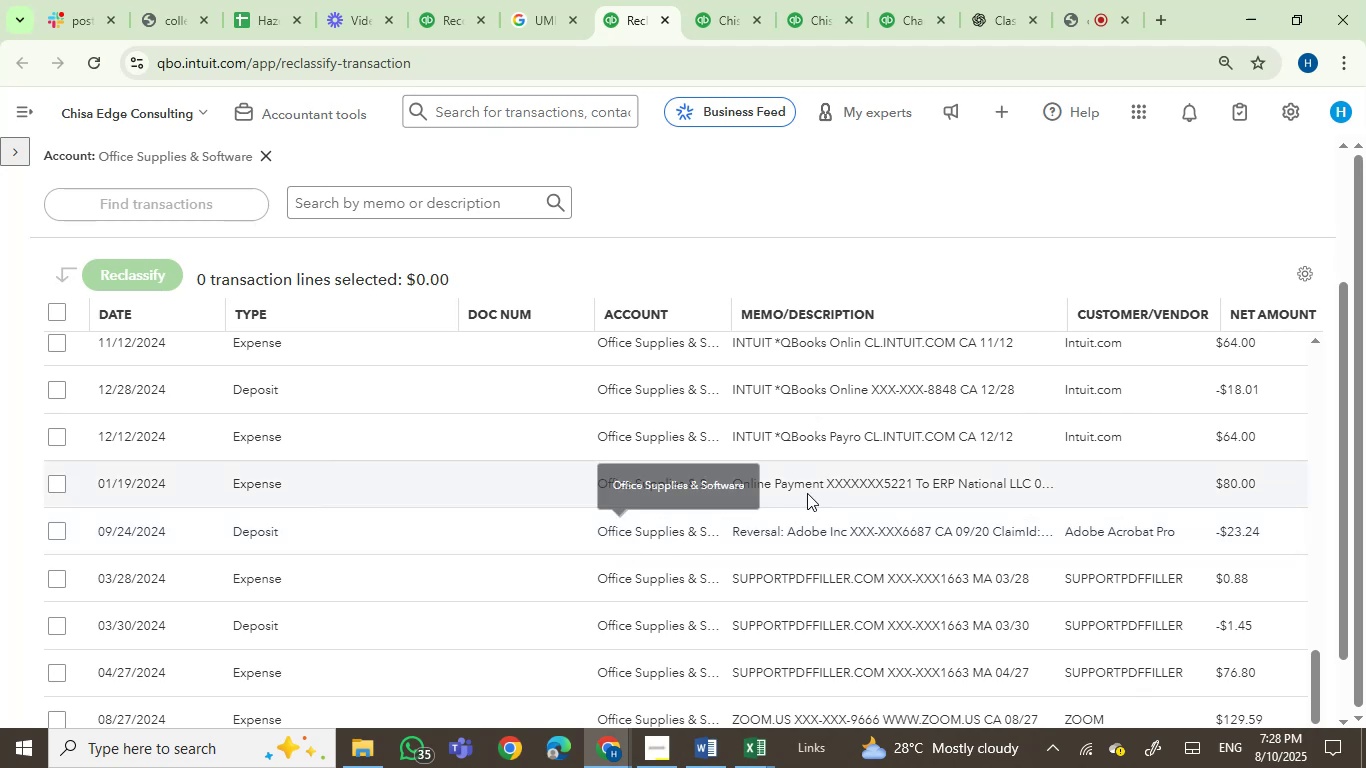 
mouse_move([977, 488])
 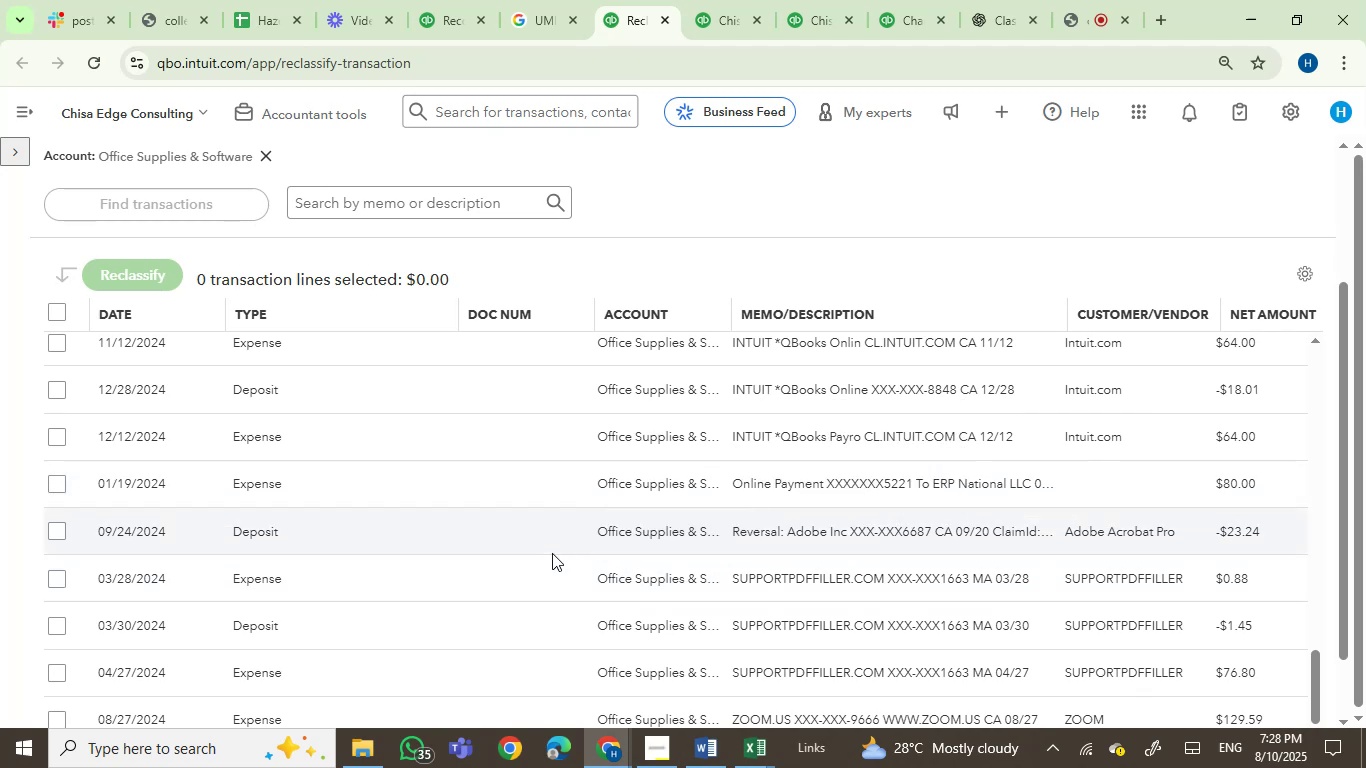 
scroll: coordinate [611, 558], scroll_direction: down, amount: 3.0
 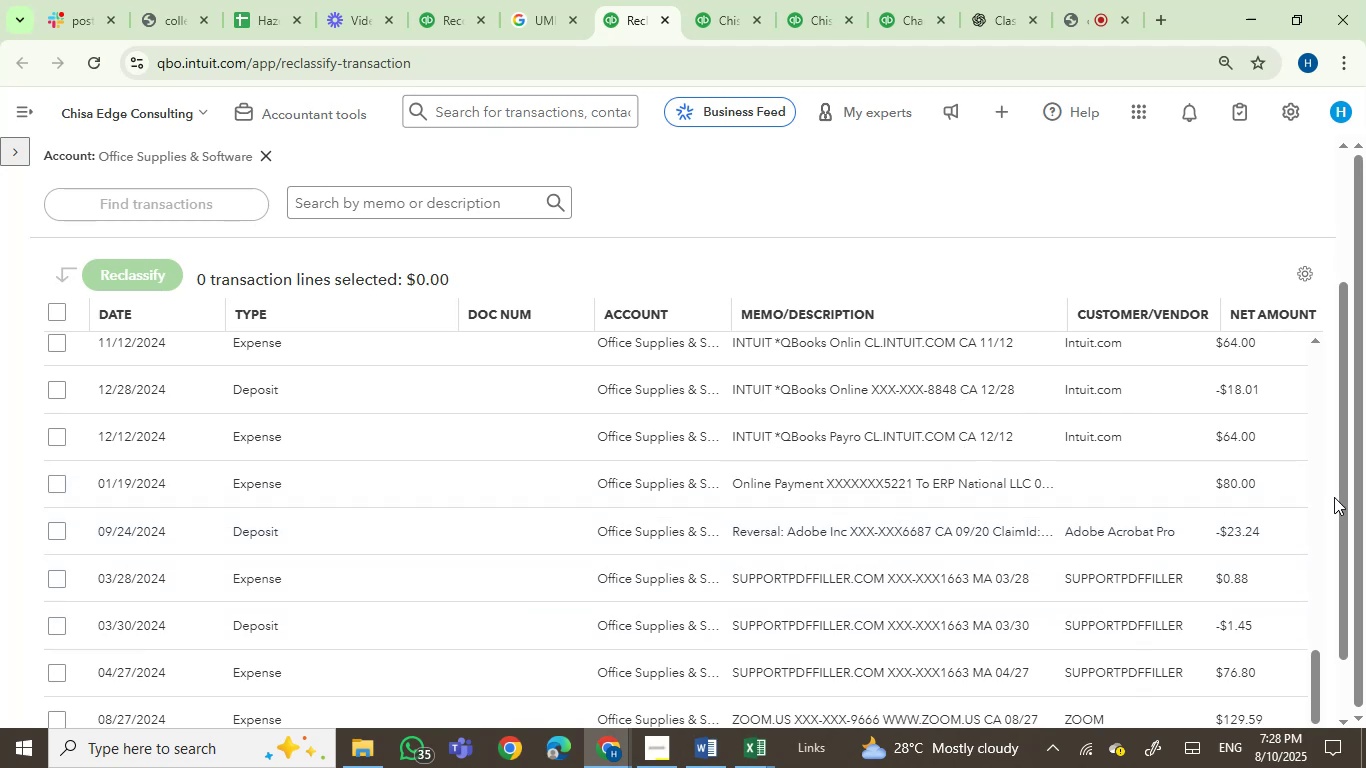 
left_click_drag(start_coordinate=[1345, 494], to_coordinate=[1353, 556])
 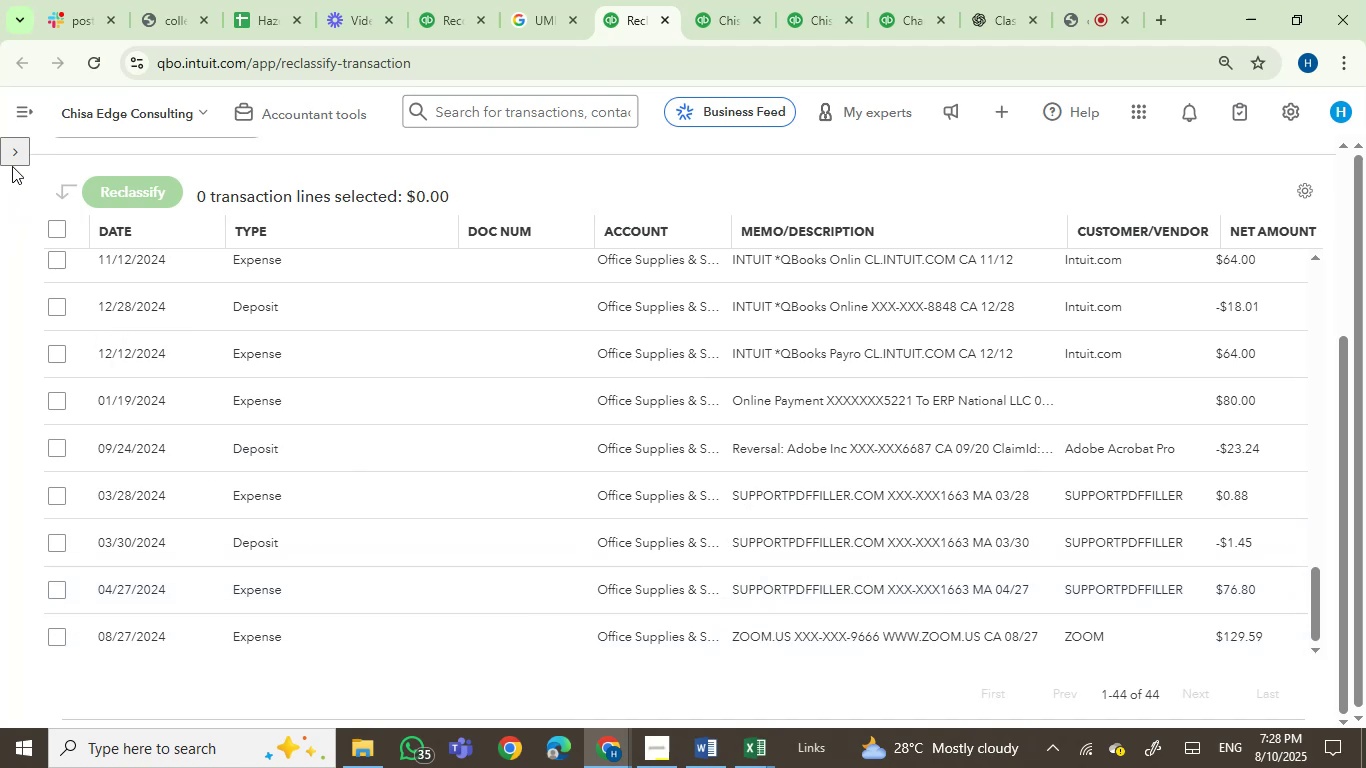 
left_click([14, 157])
 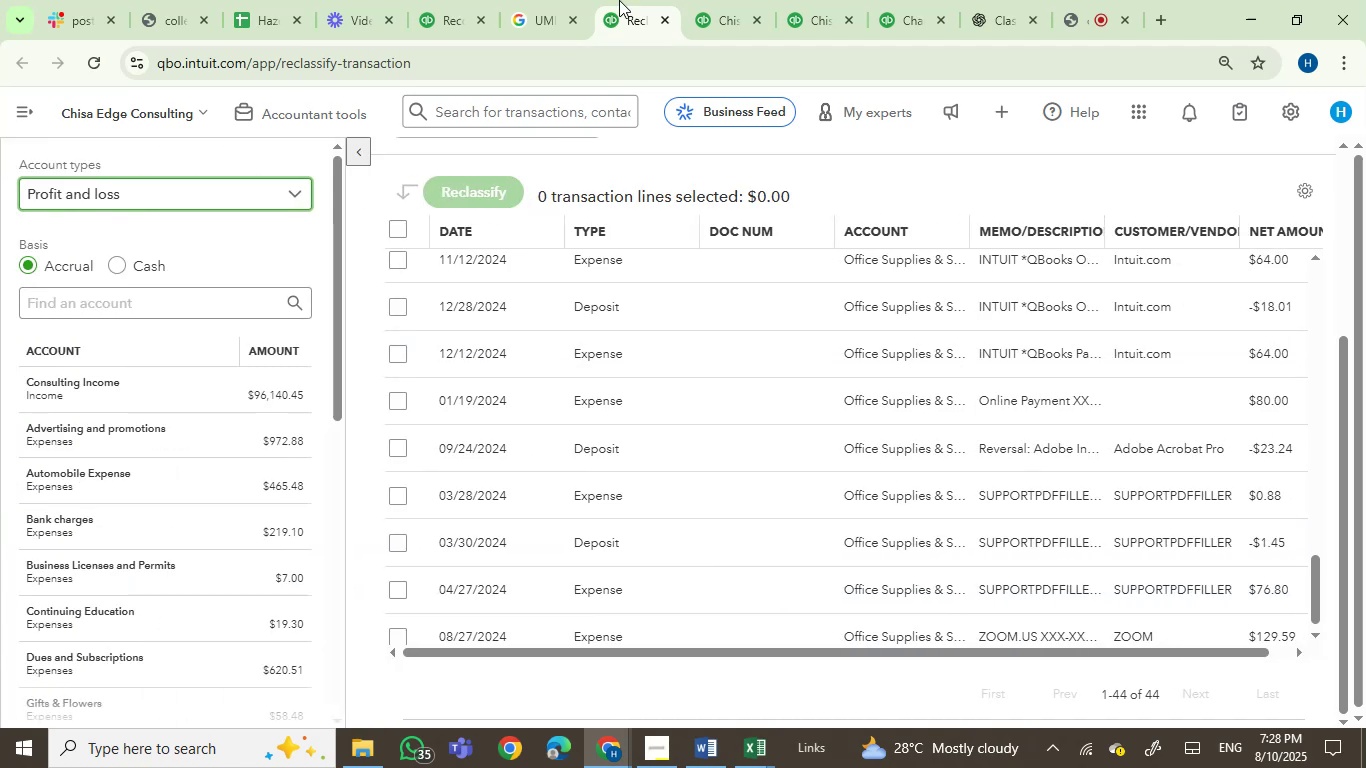 
left_click([708, 0])
 